 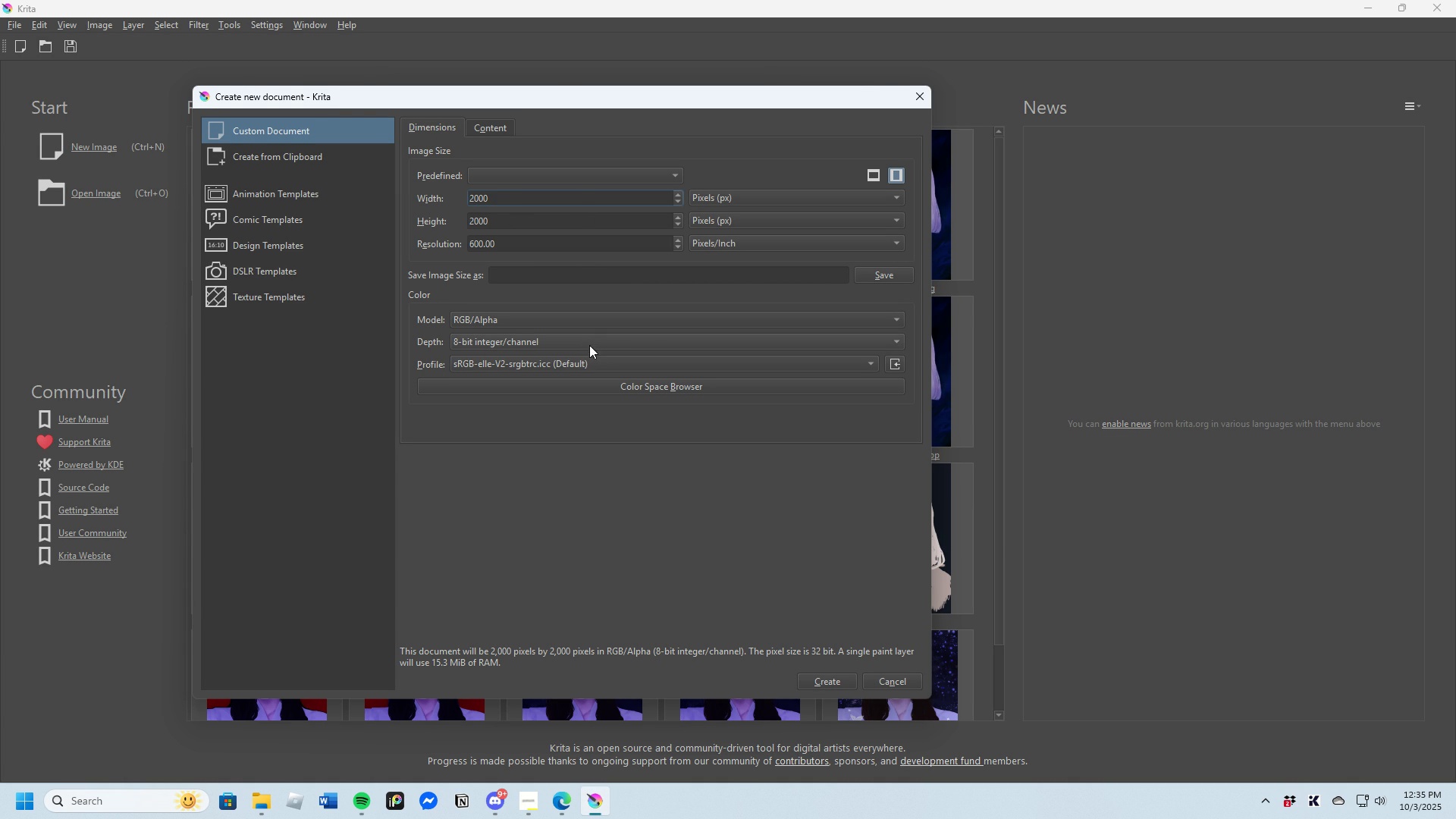 
left_click([868, 363])
 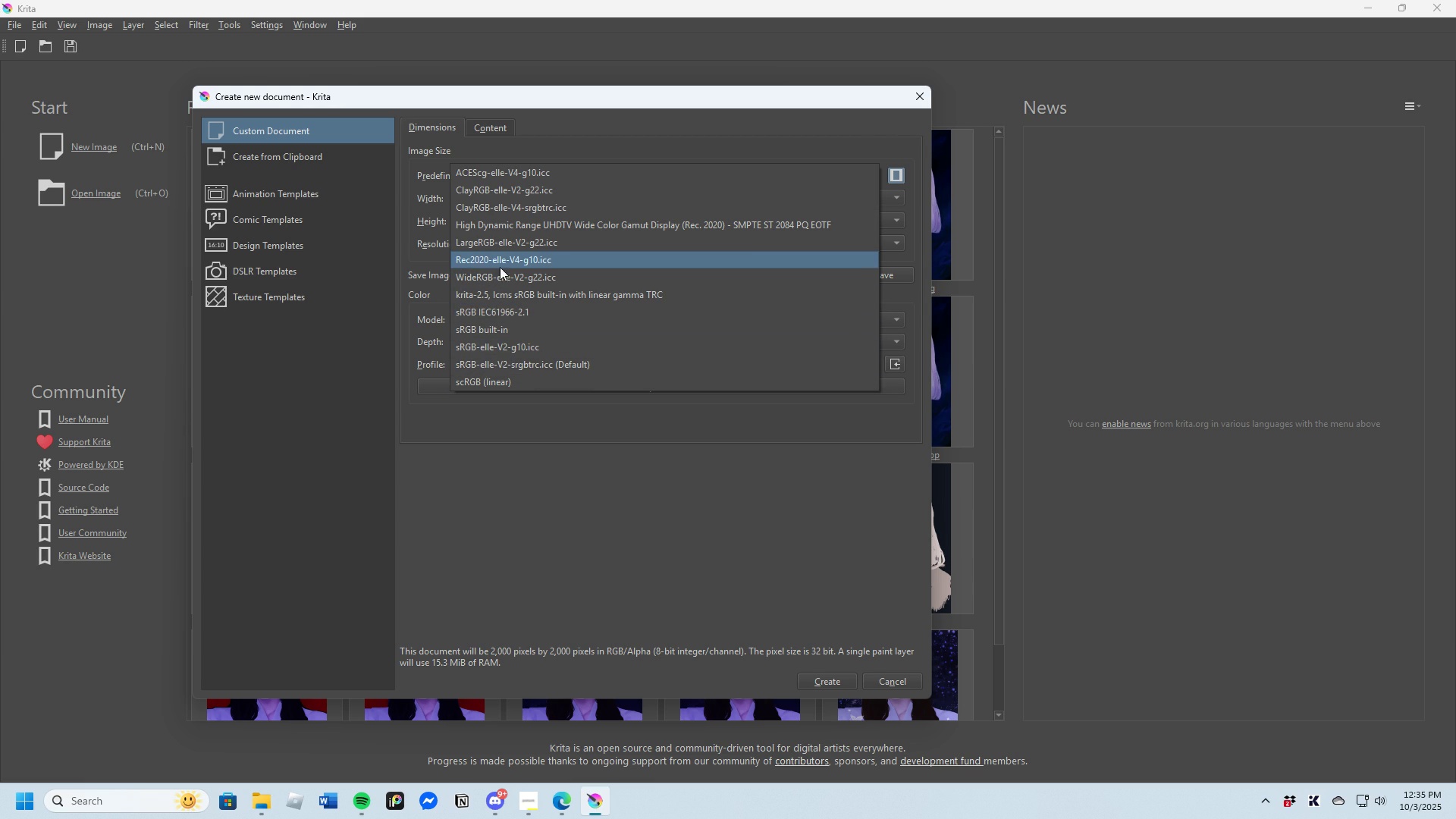 
wait(5.22)
 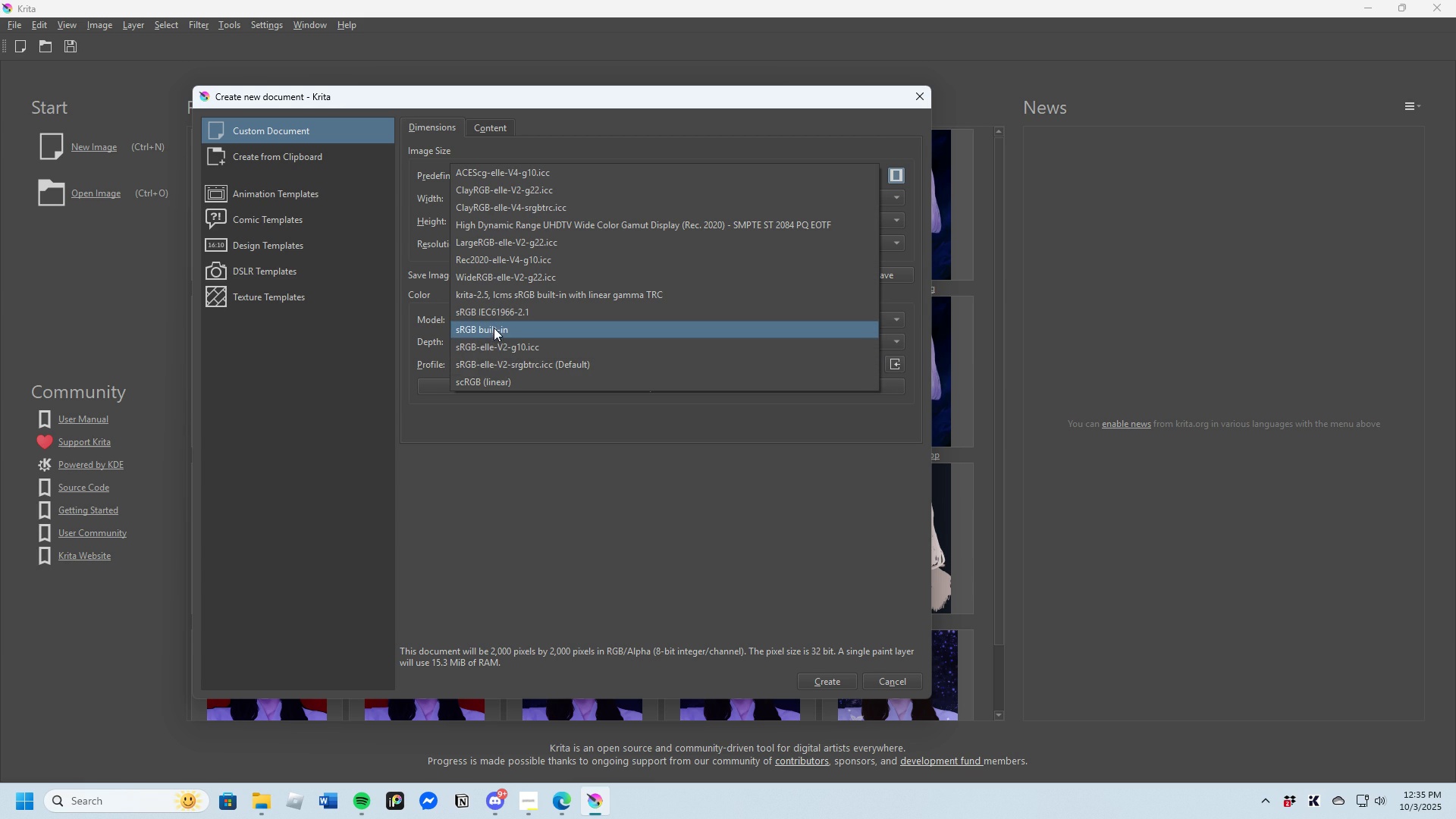 
scroll: coordinate [513, 317], scroll_direction: down, amount: 2.0
 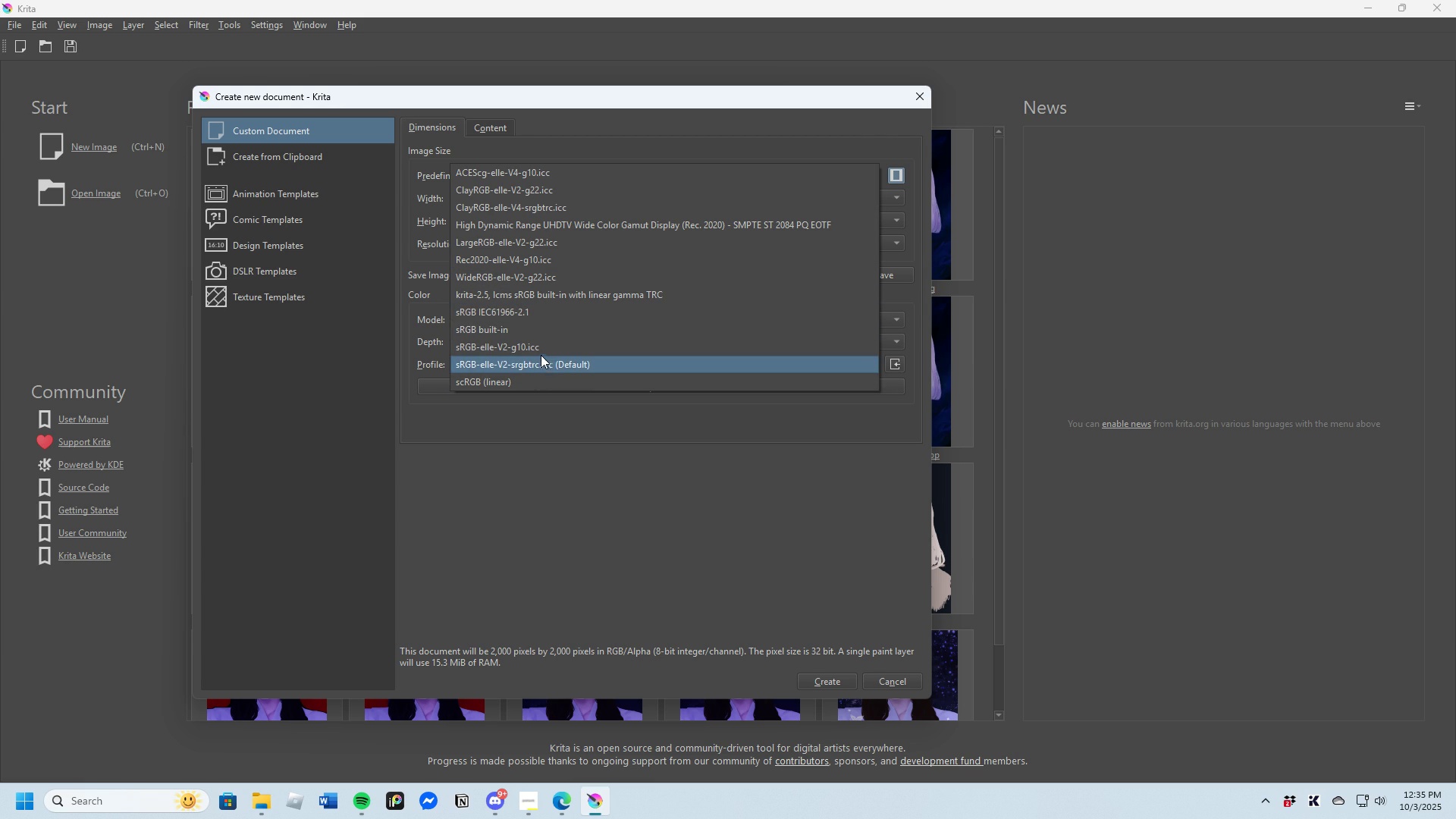 
scroll: coordinate [497, 218], scroll_direction: up, amount: 4.0
 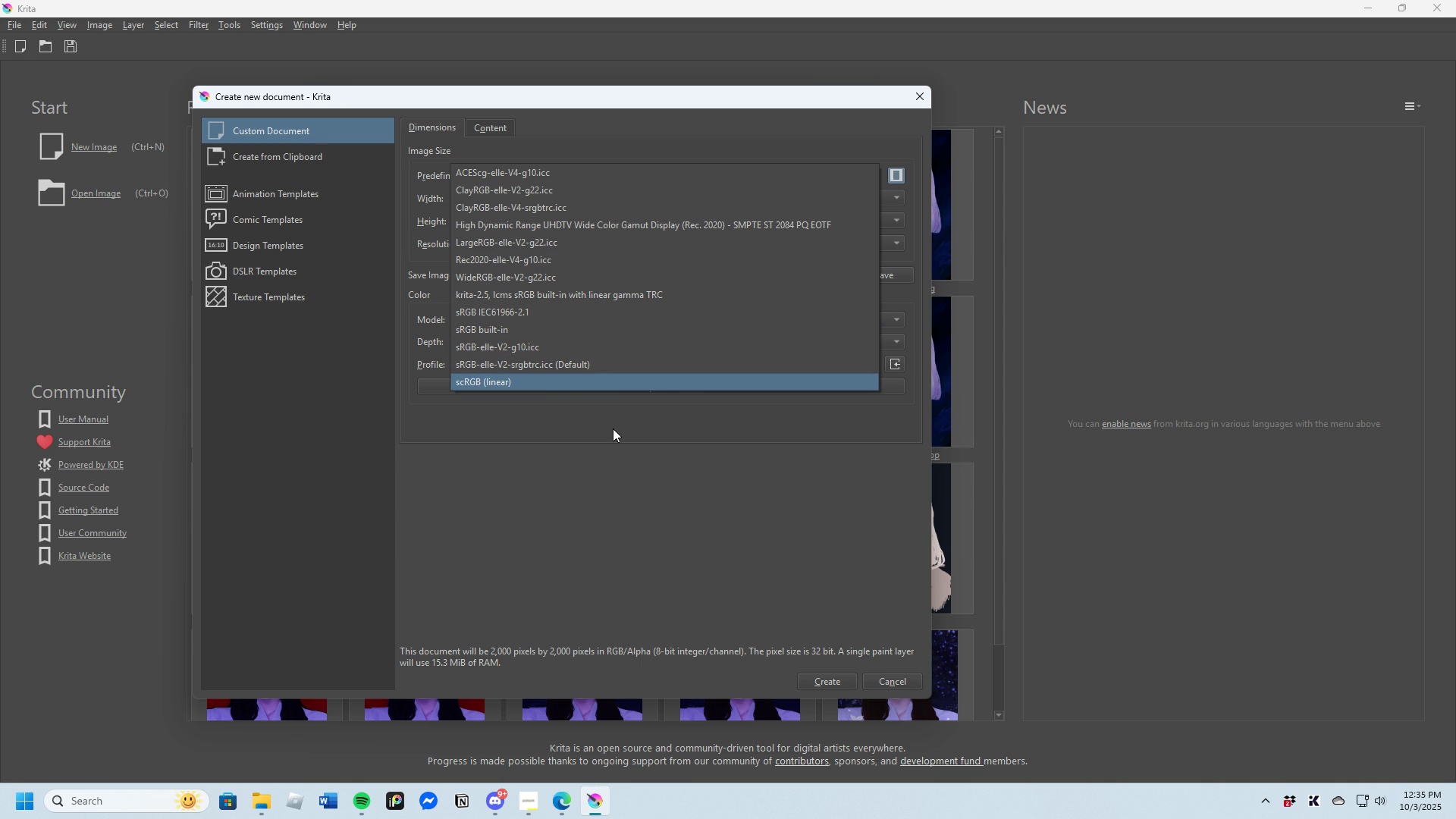 
left_click([613, 428])
 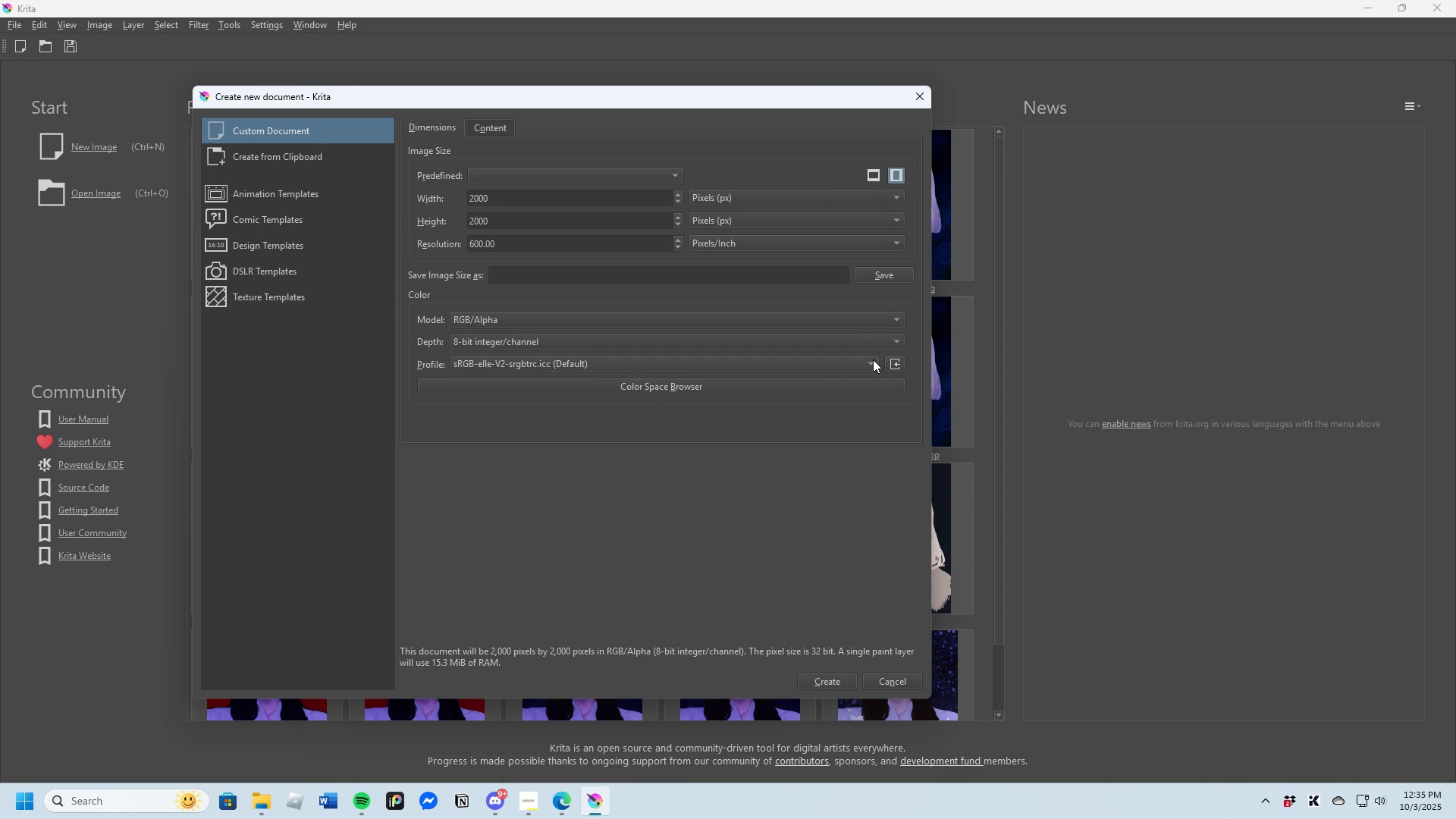 
left_click([871, 360])
 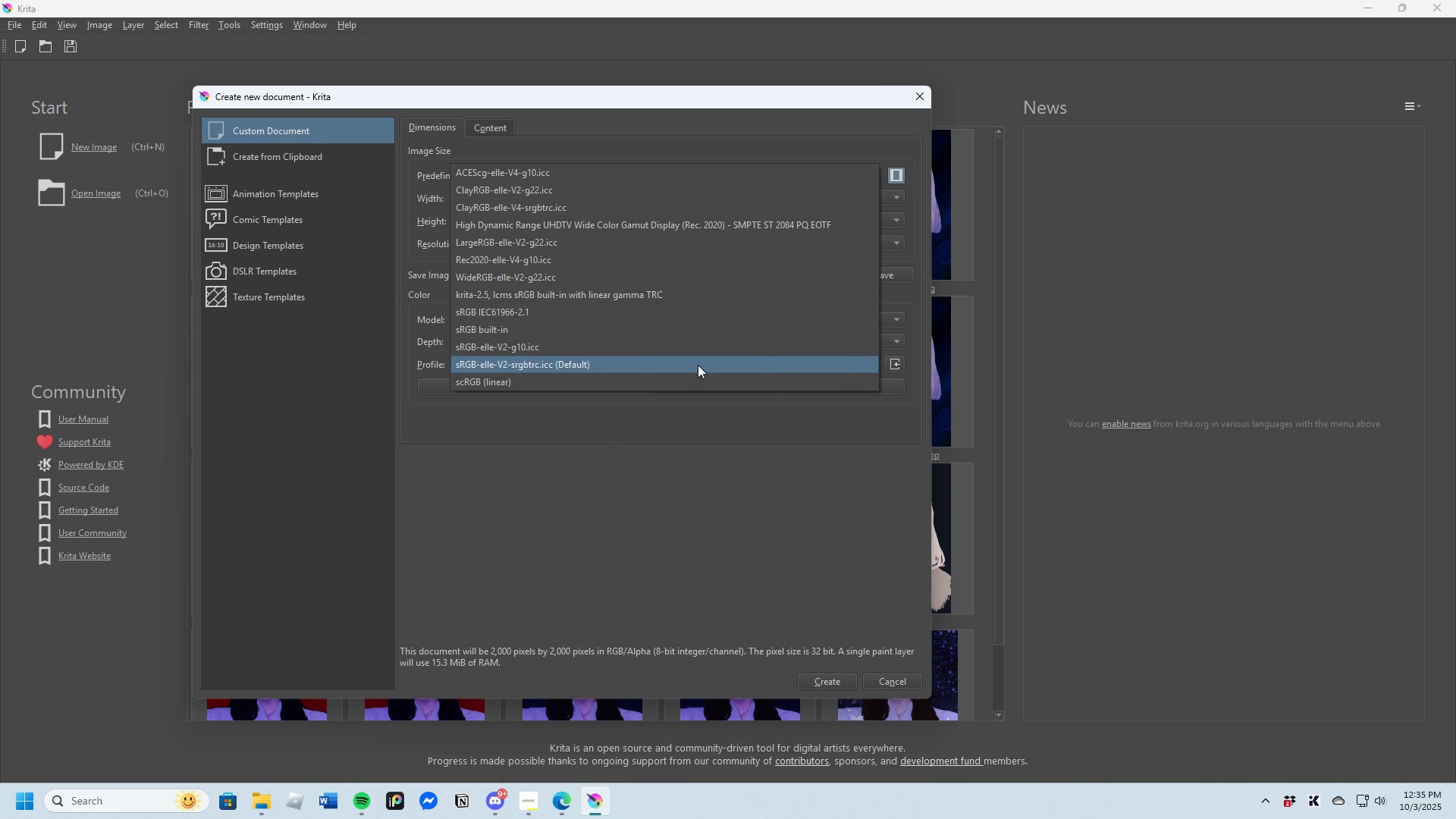 
scroll: coordinate [674, 359], scroll_direction: down, amount: 2.0
 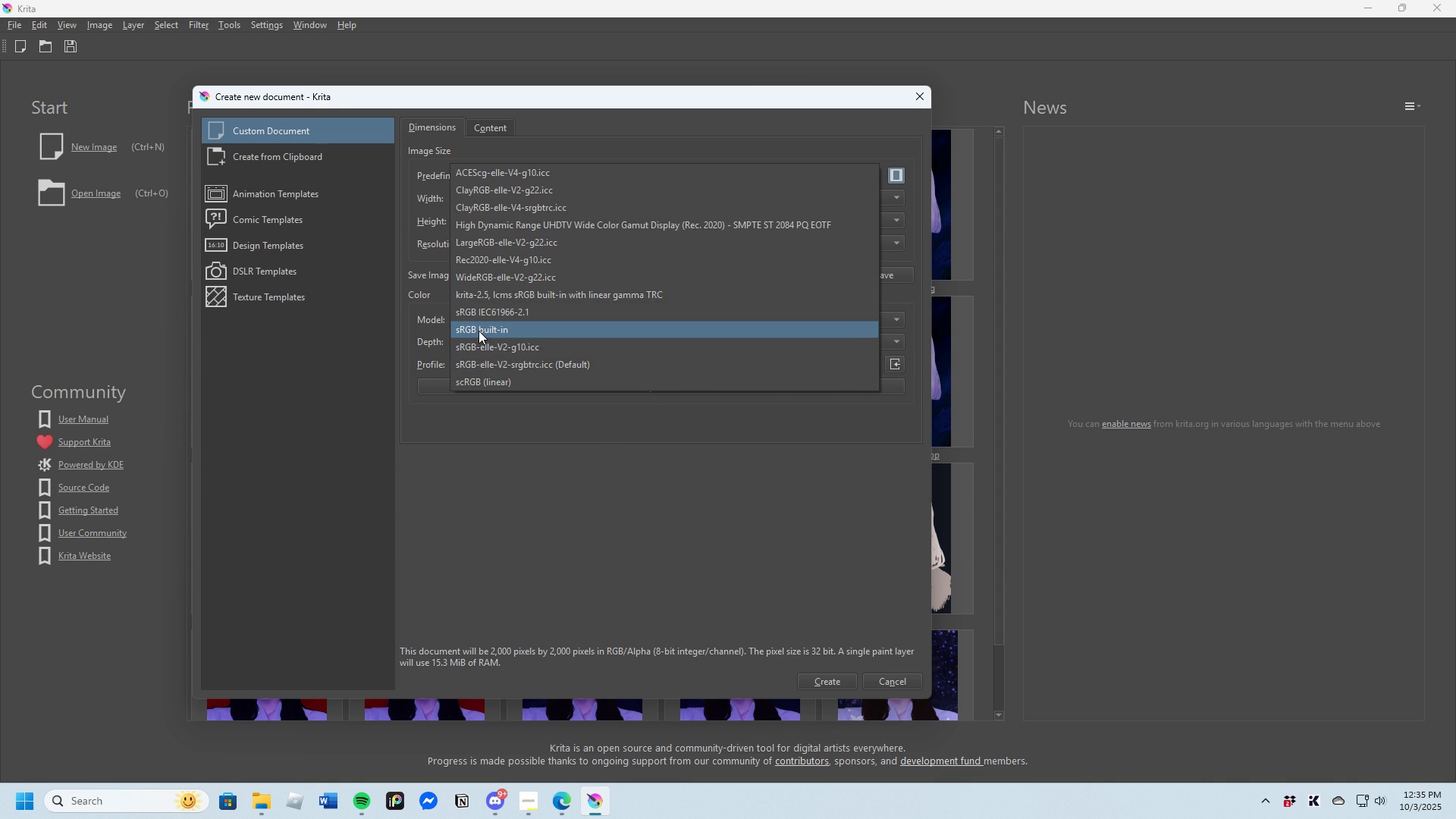 
left_click([479, 331])
 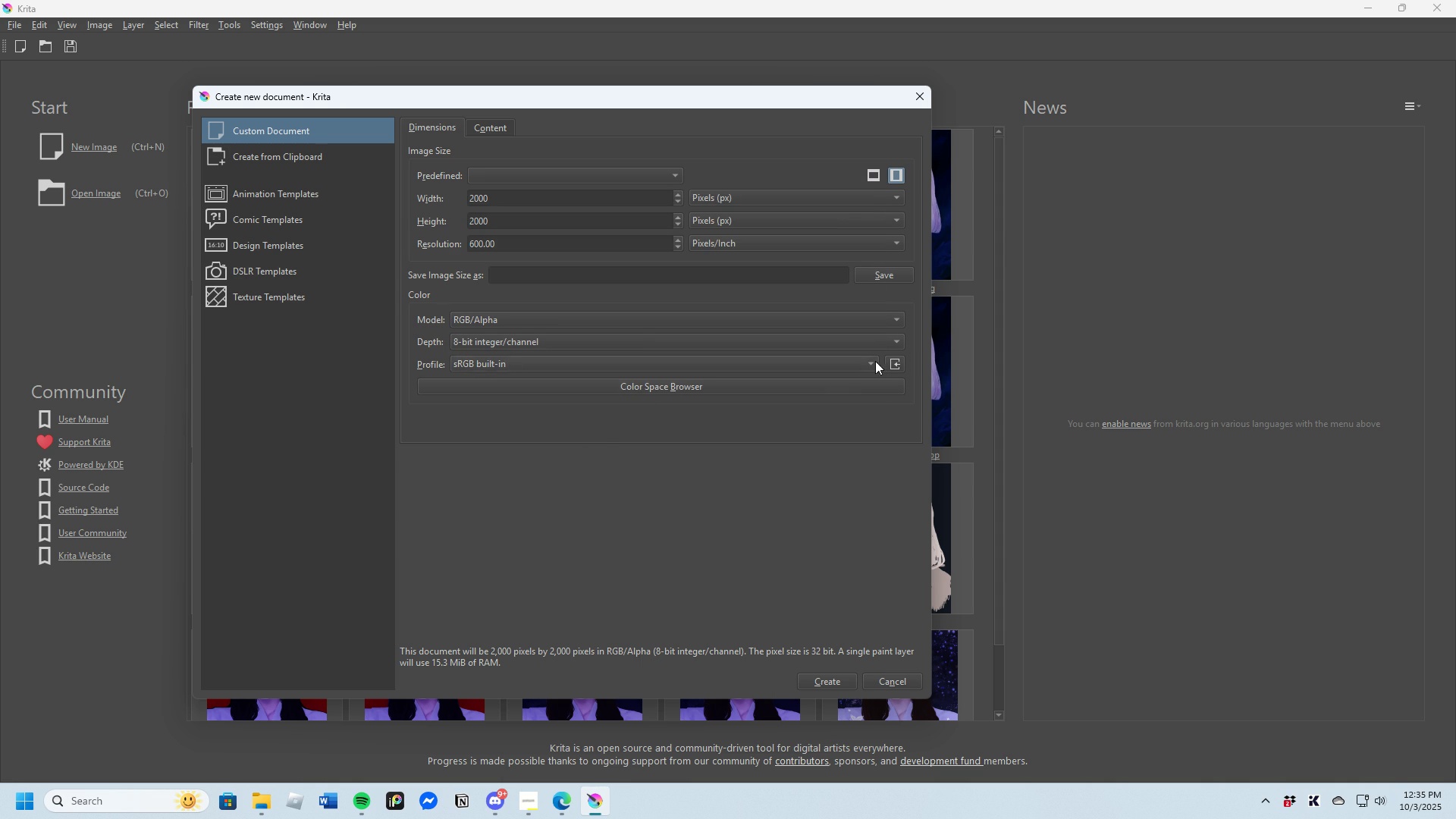 
left_click([870, 360])
 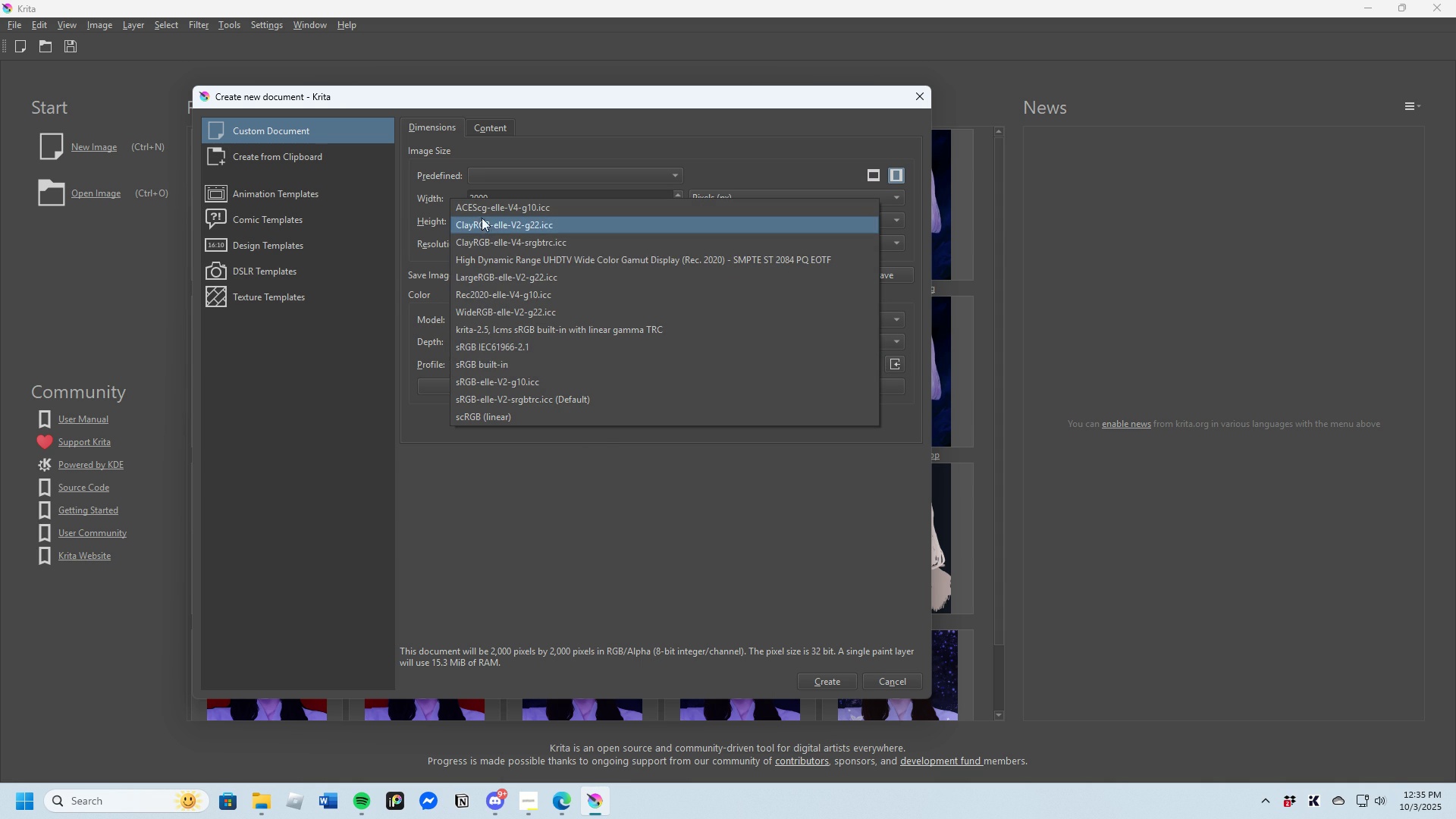 
scroll: coordinate [500, 351], scroll_direction: up, amount: 3.0
 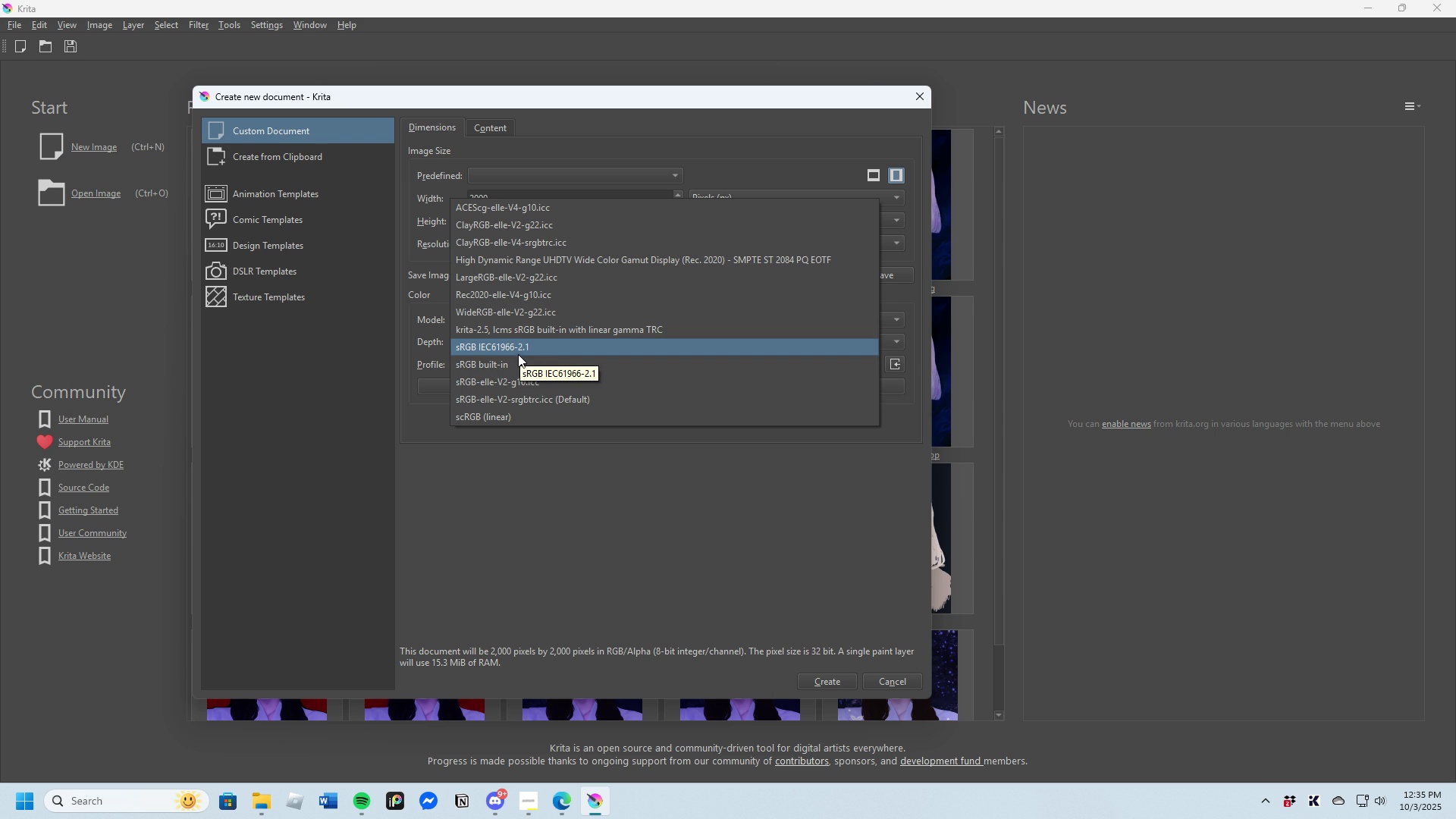 
wait(7.4)
 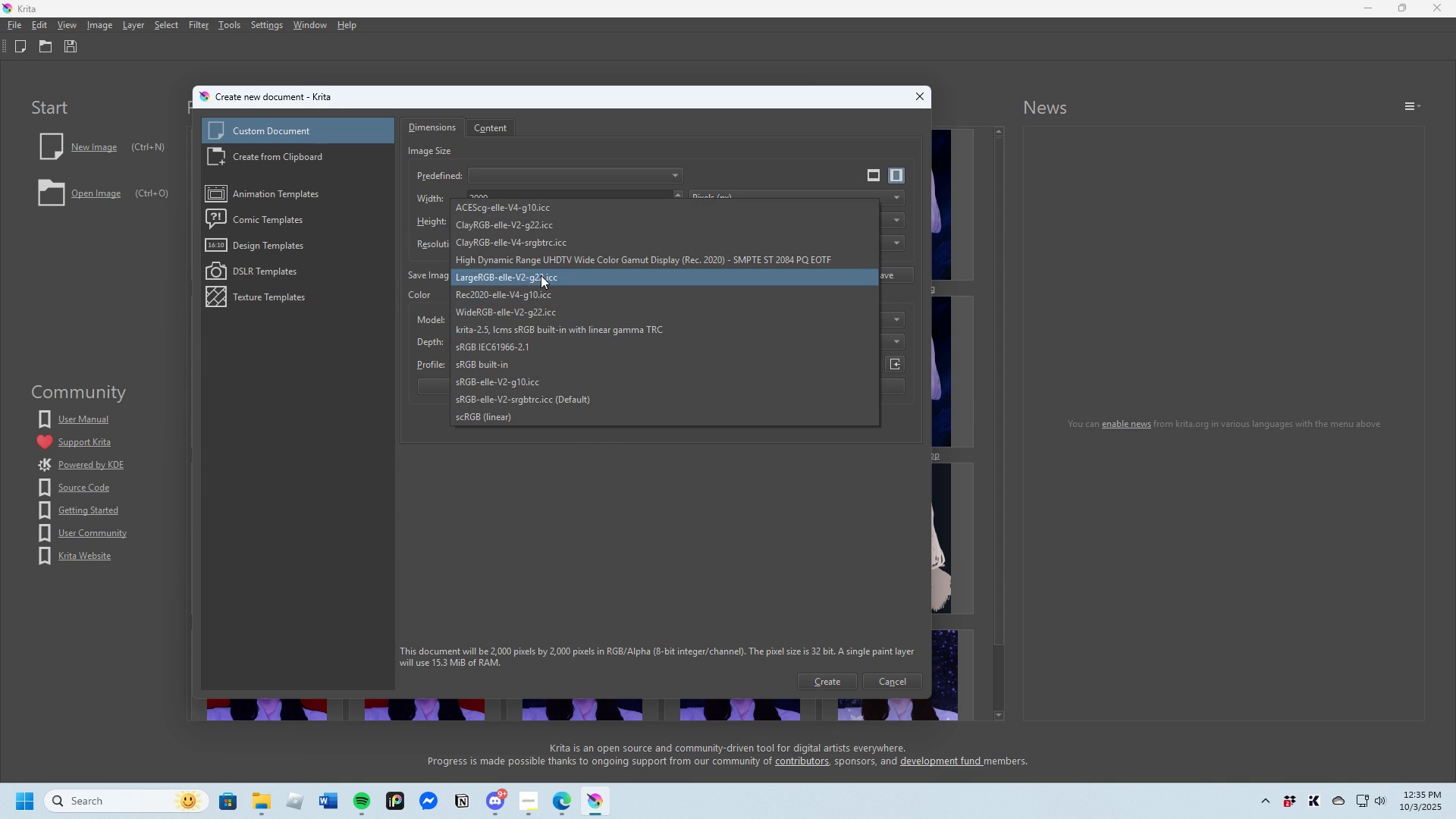 
scroll: coordinate [507, 262], scroll_direction: up, amount: 3.0
 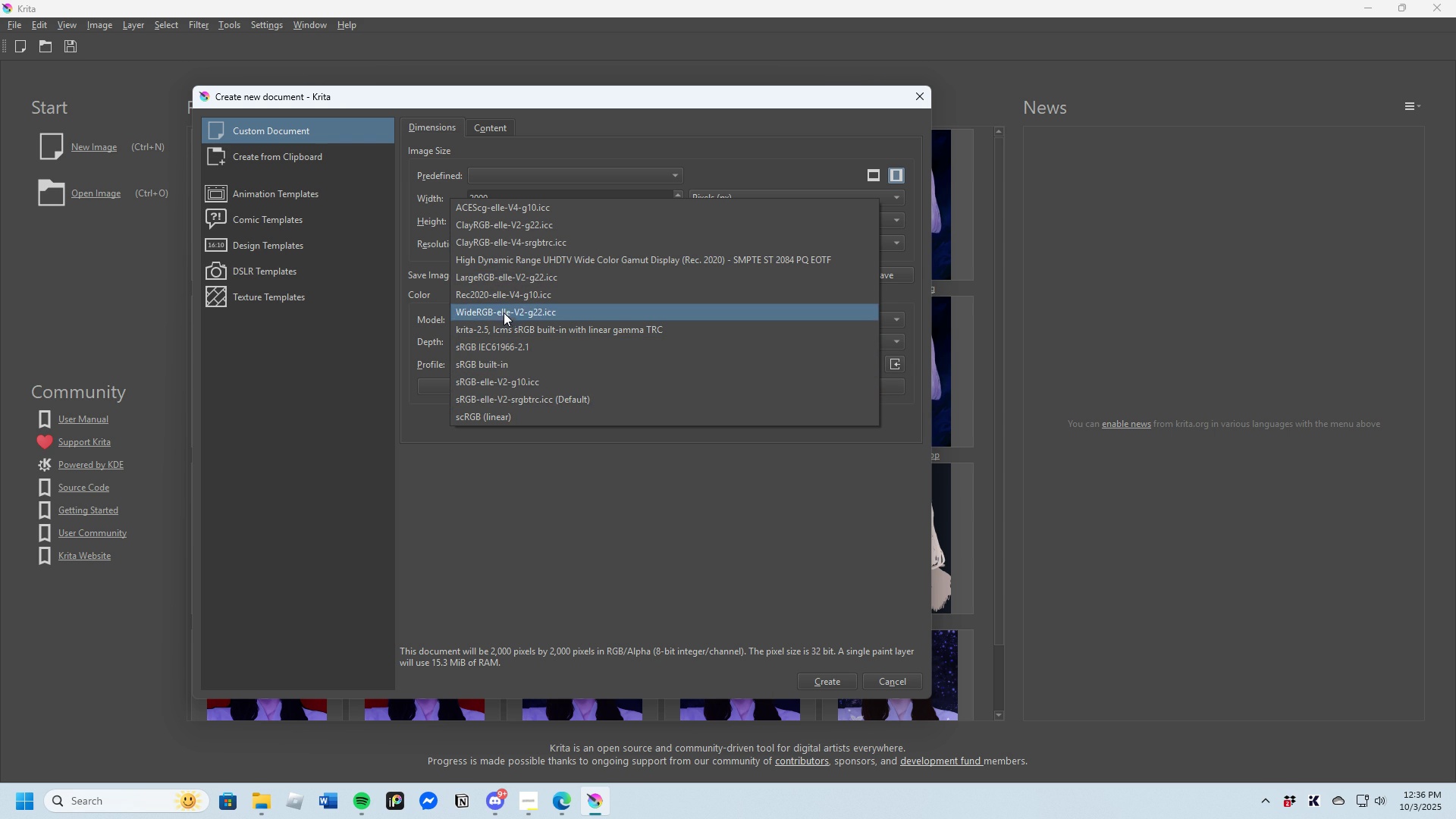 
wait(8.69)
 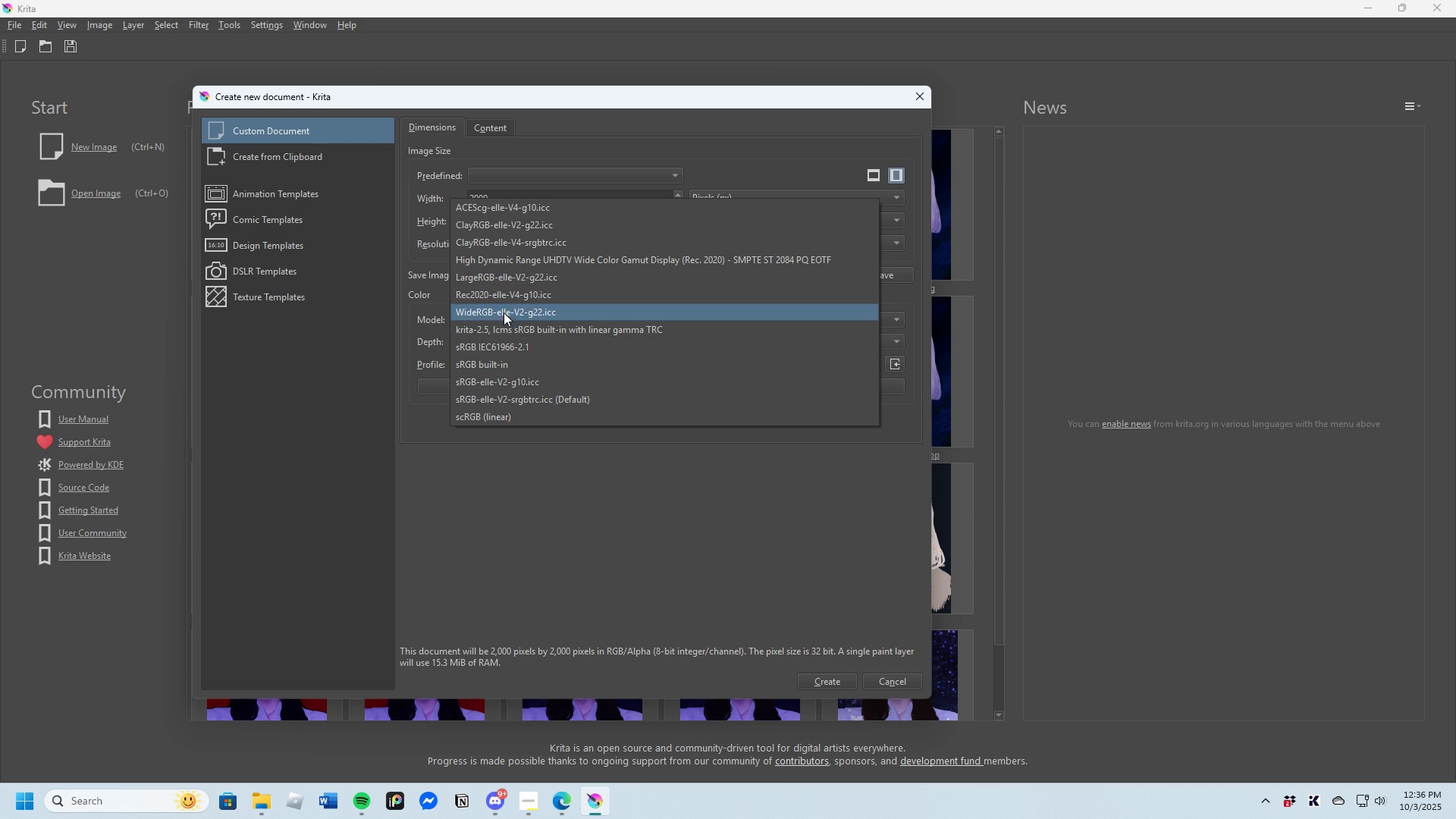 
left_click([679, 488])
 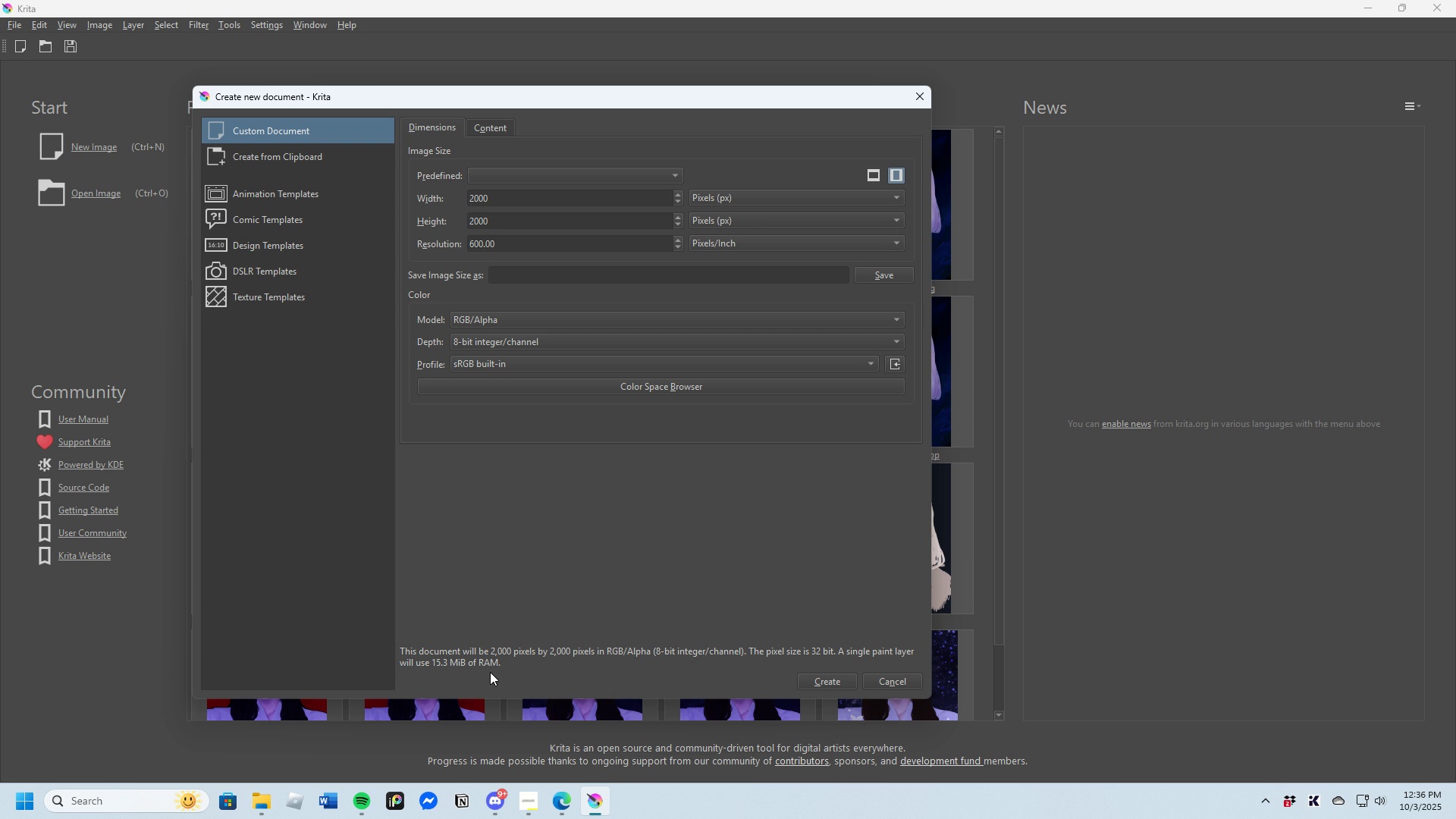 
wait(12.66)
 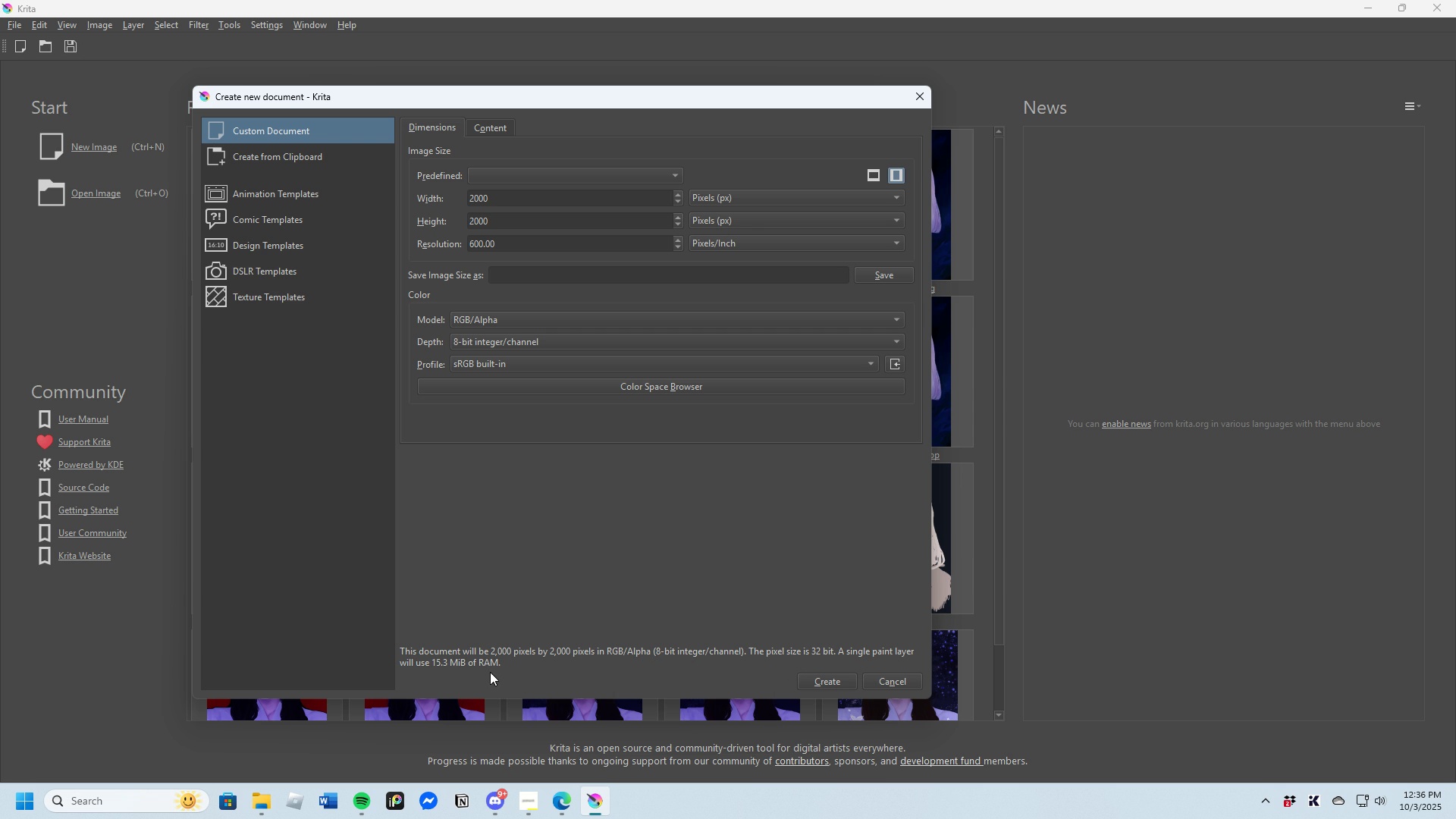 
left_click([871, 360])
 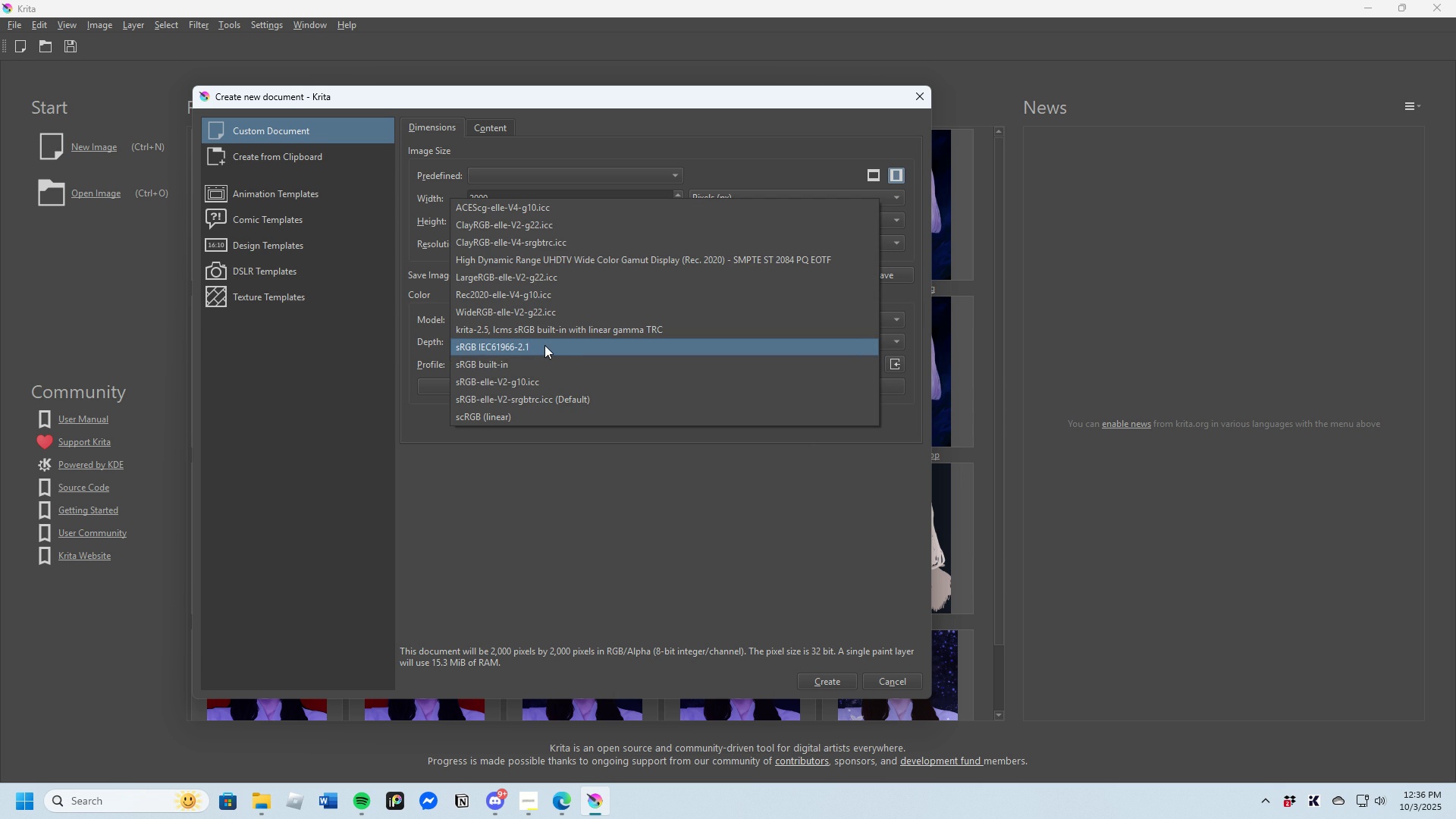 
left_click([583, 500])
 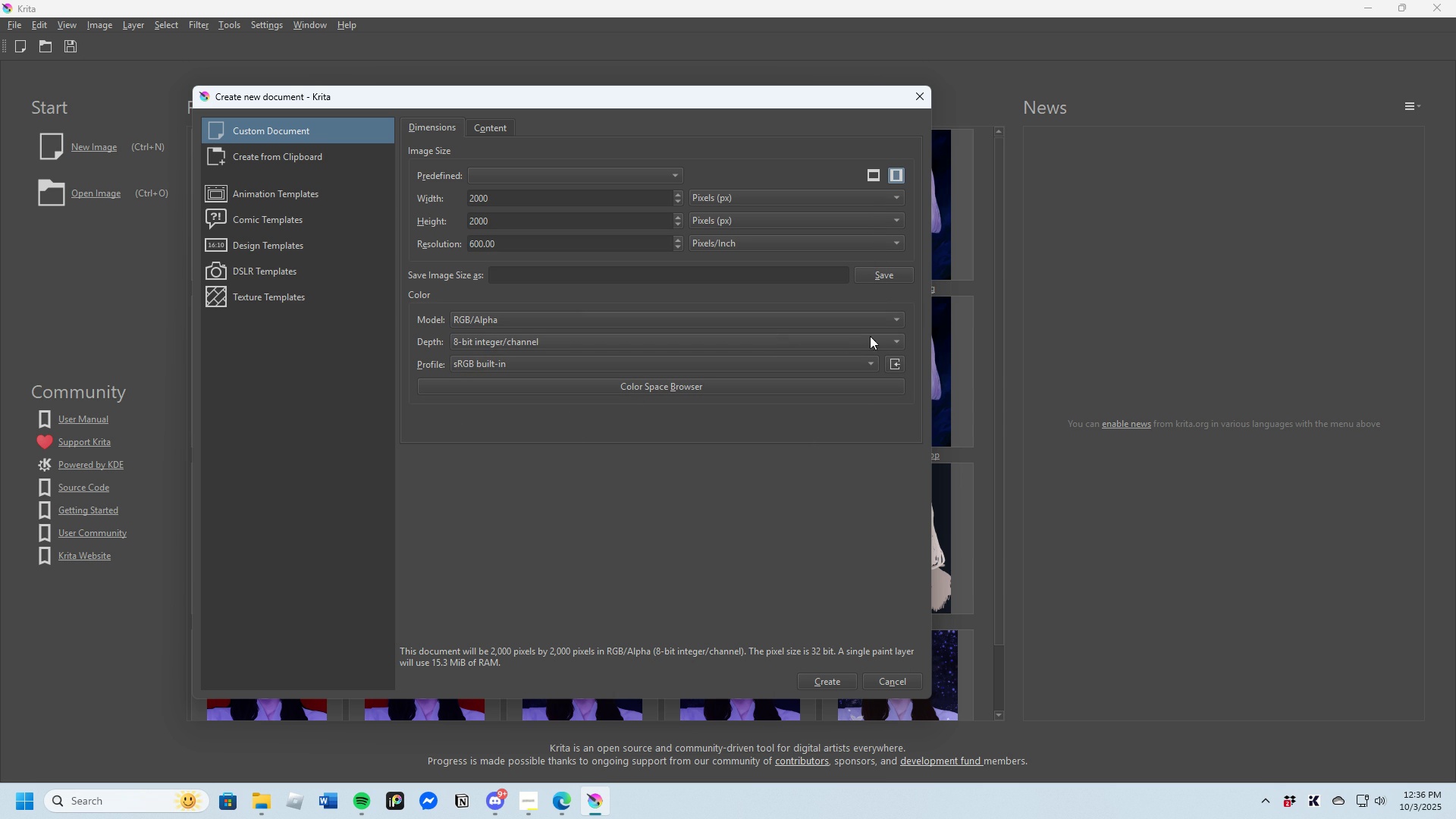 
left_click([899, 320])
 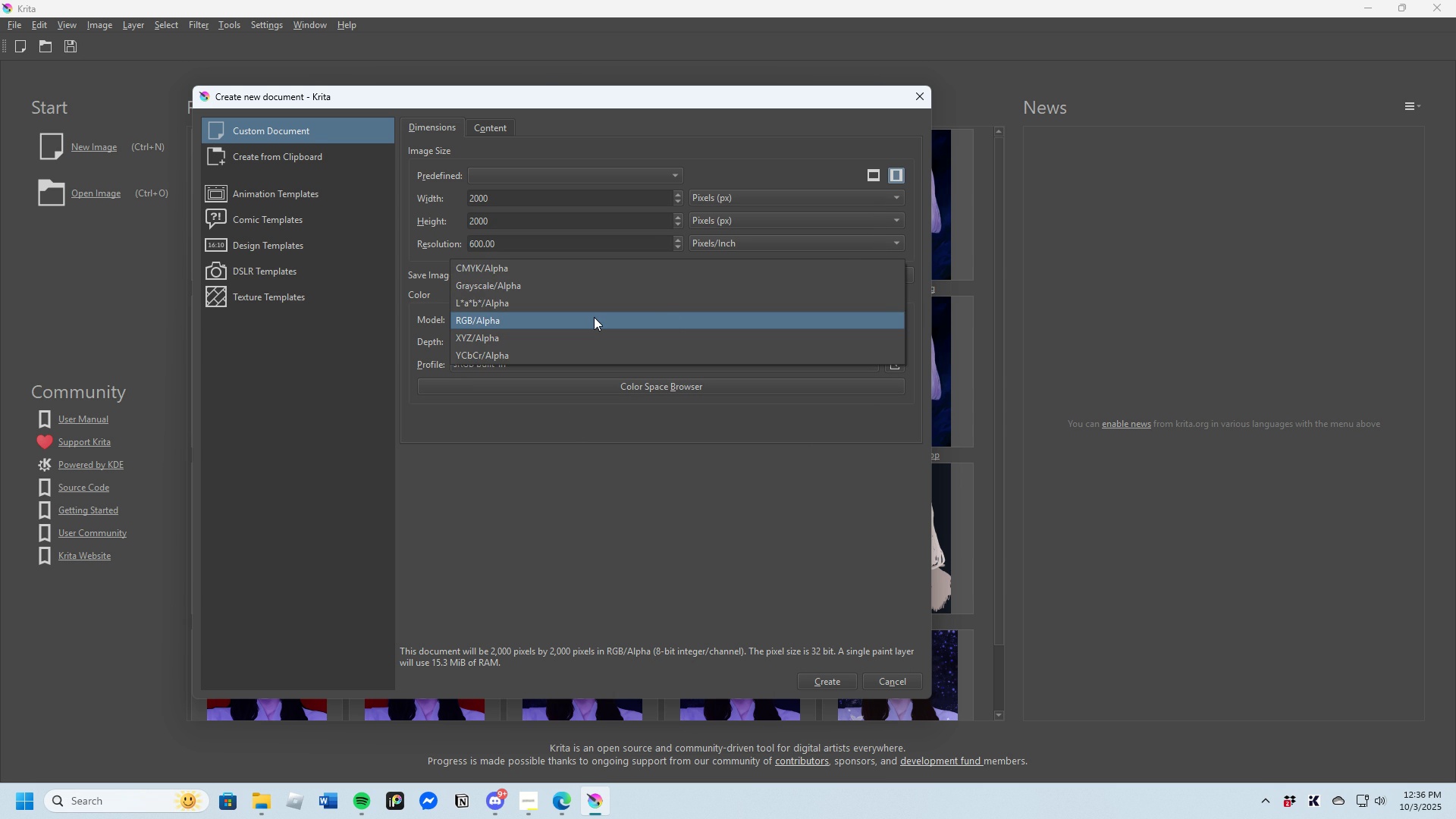 
left_click([594, 317])
 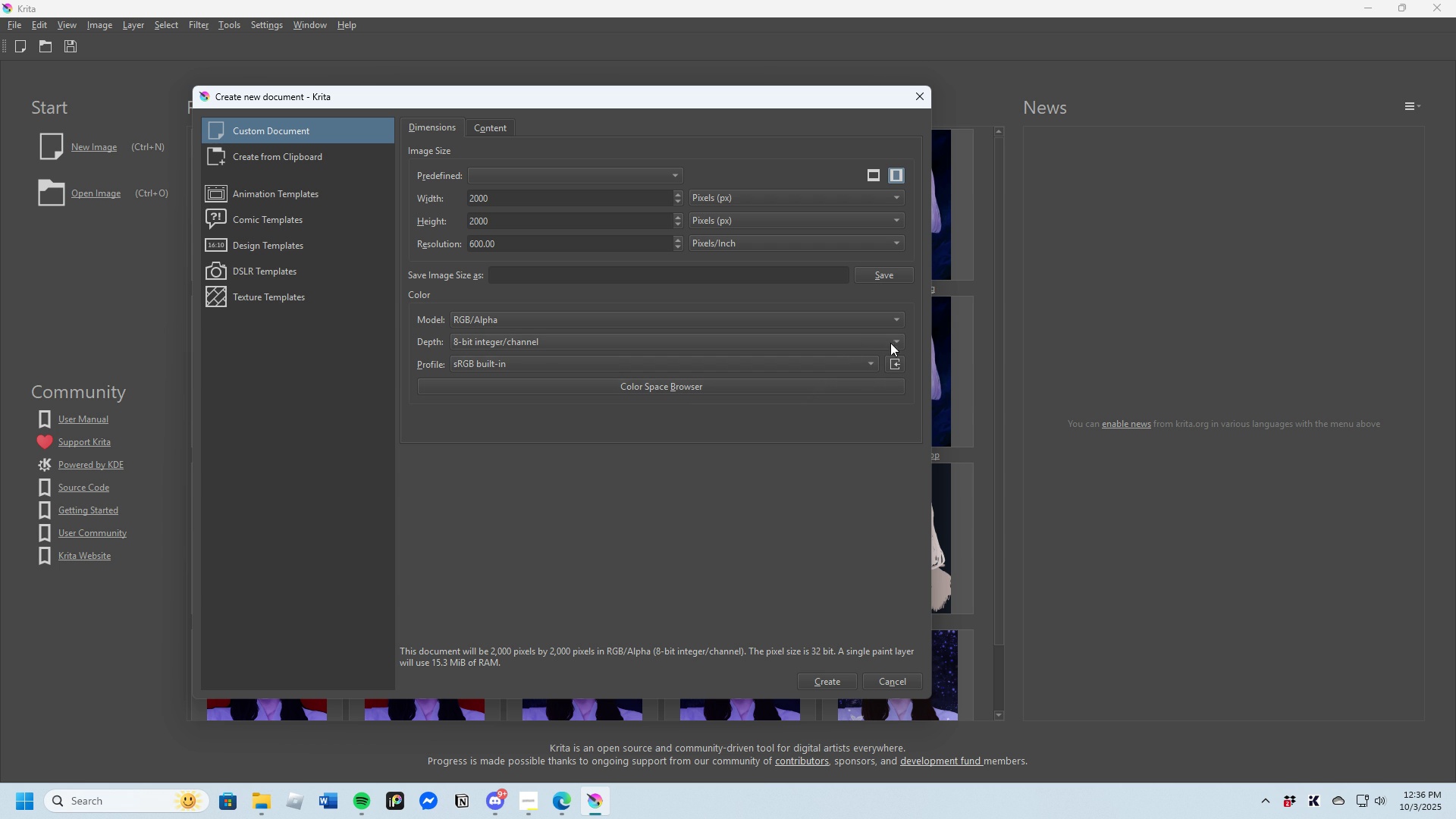 
left_click([897, 340])
 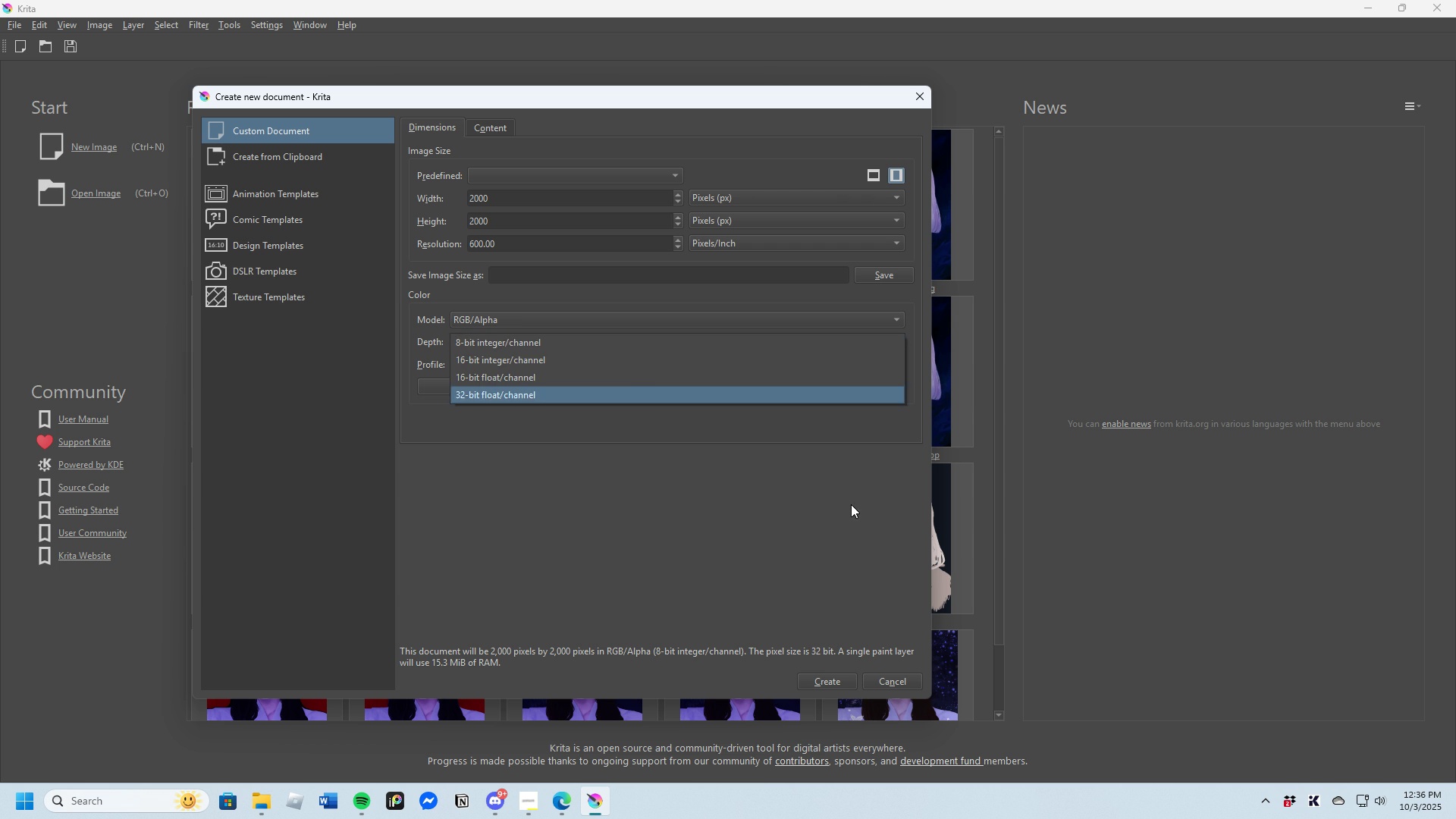 
left_click([849, 505])
 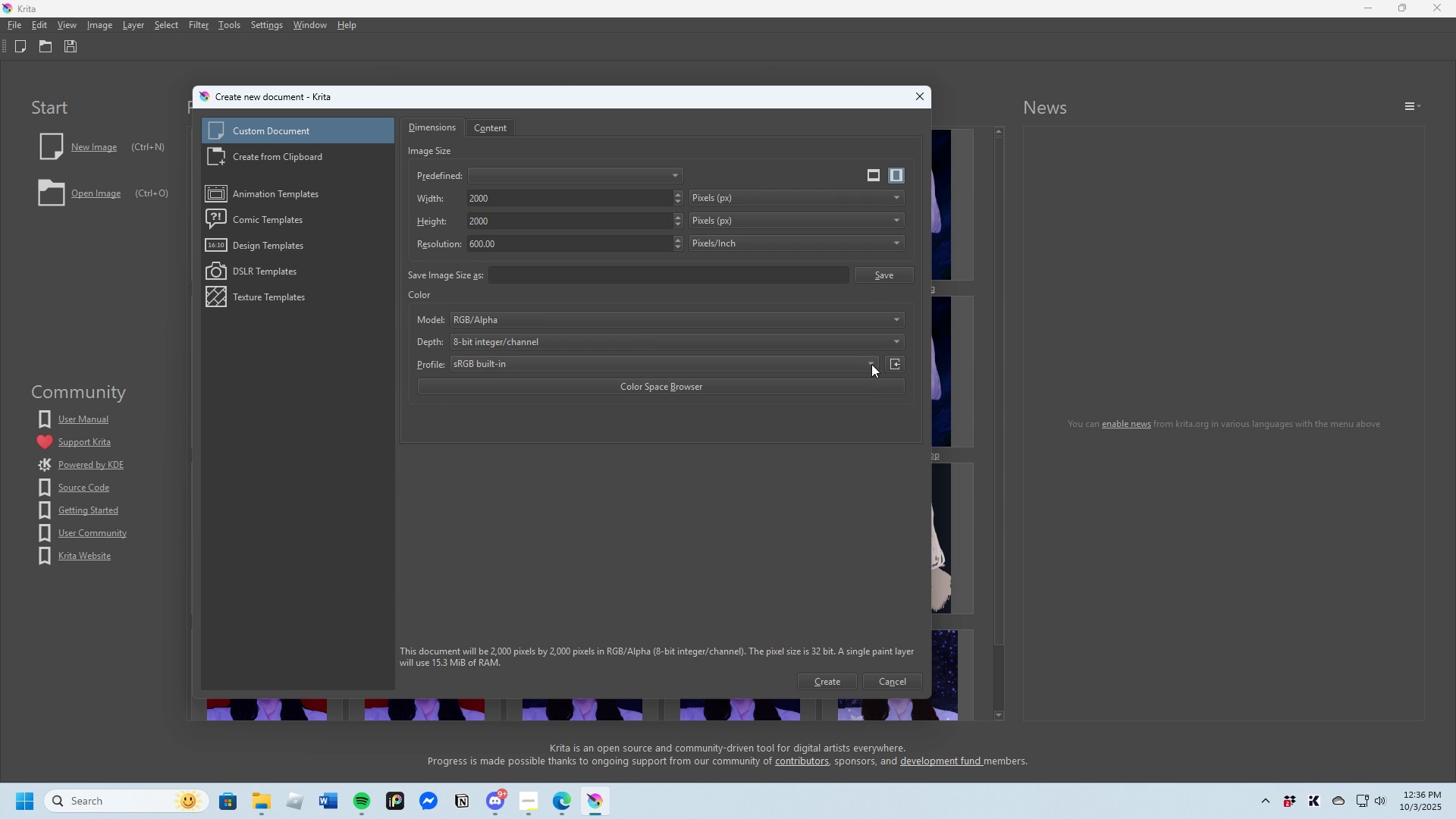 
left_click([871, 361])
 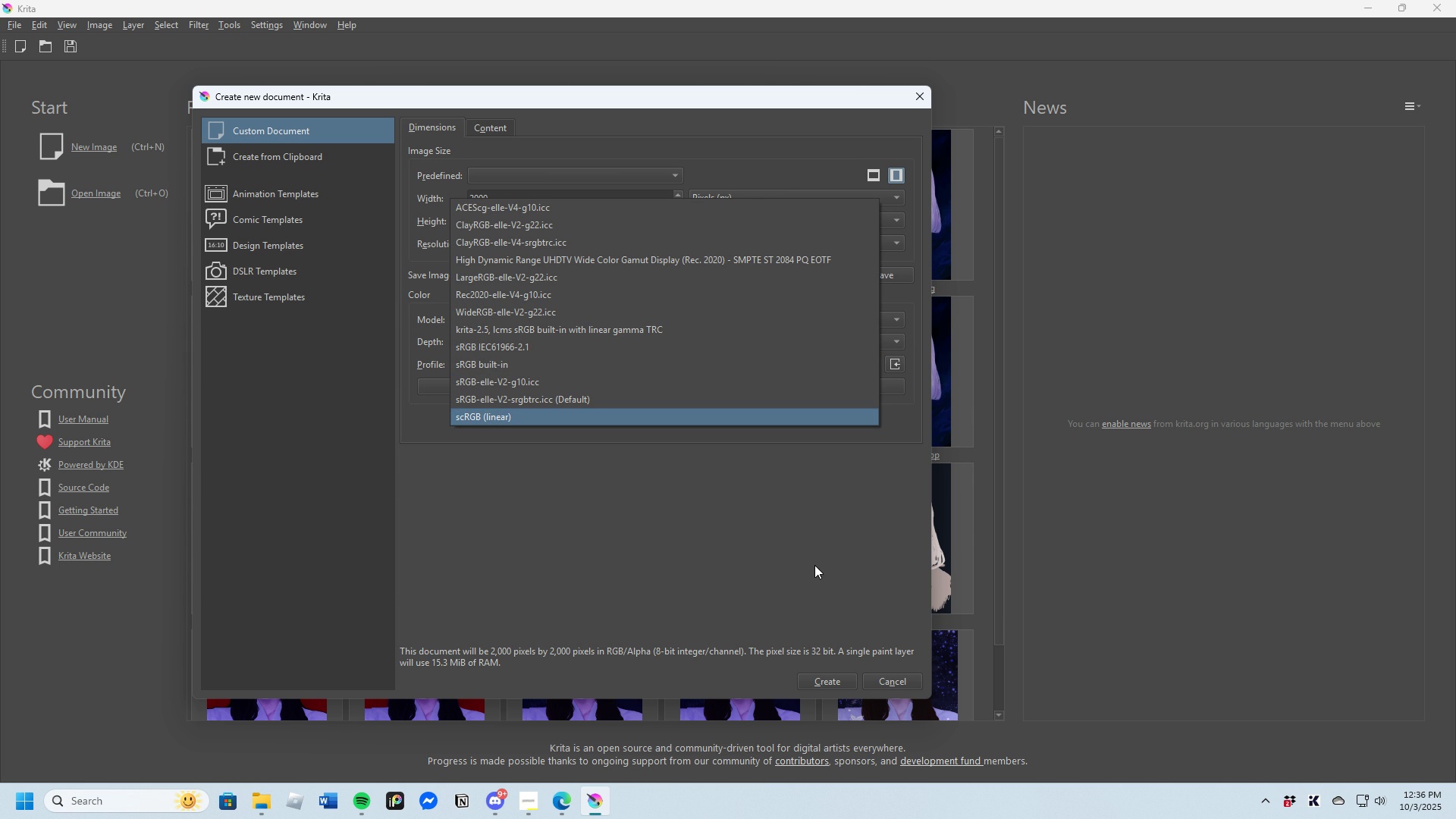 
wait(6.8)
 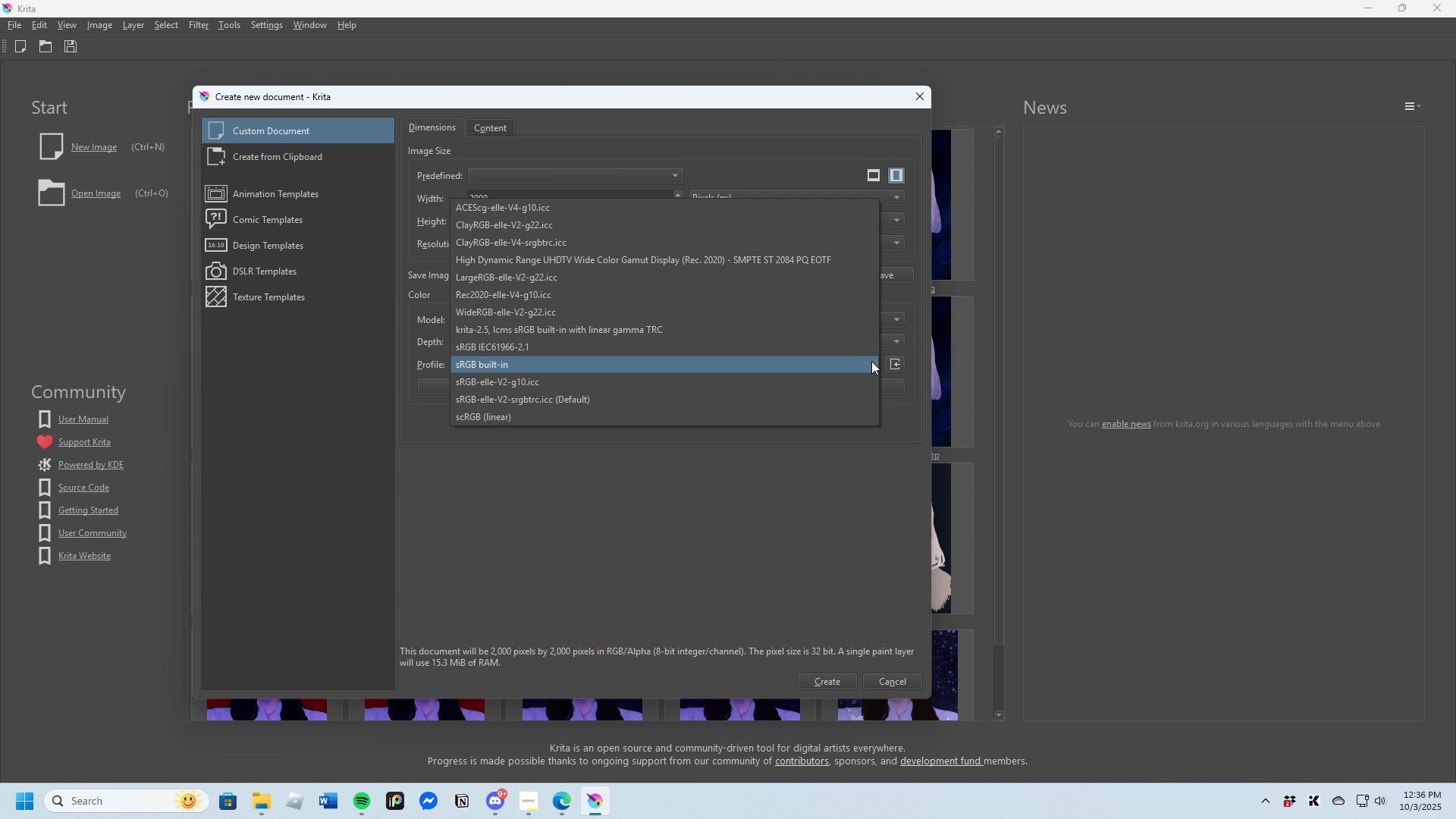 
left_click([814, 565])
 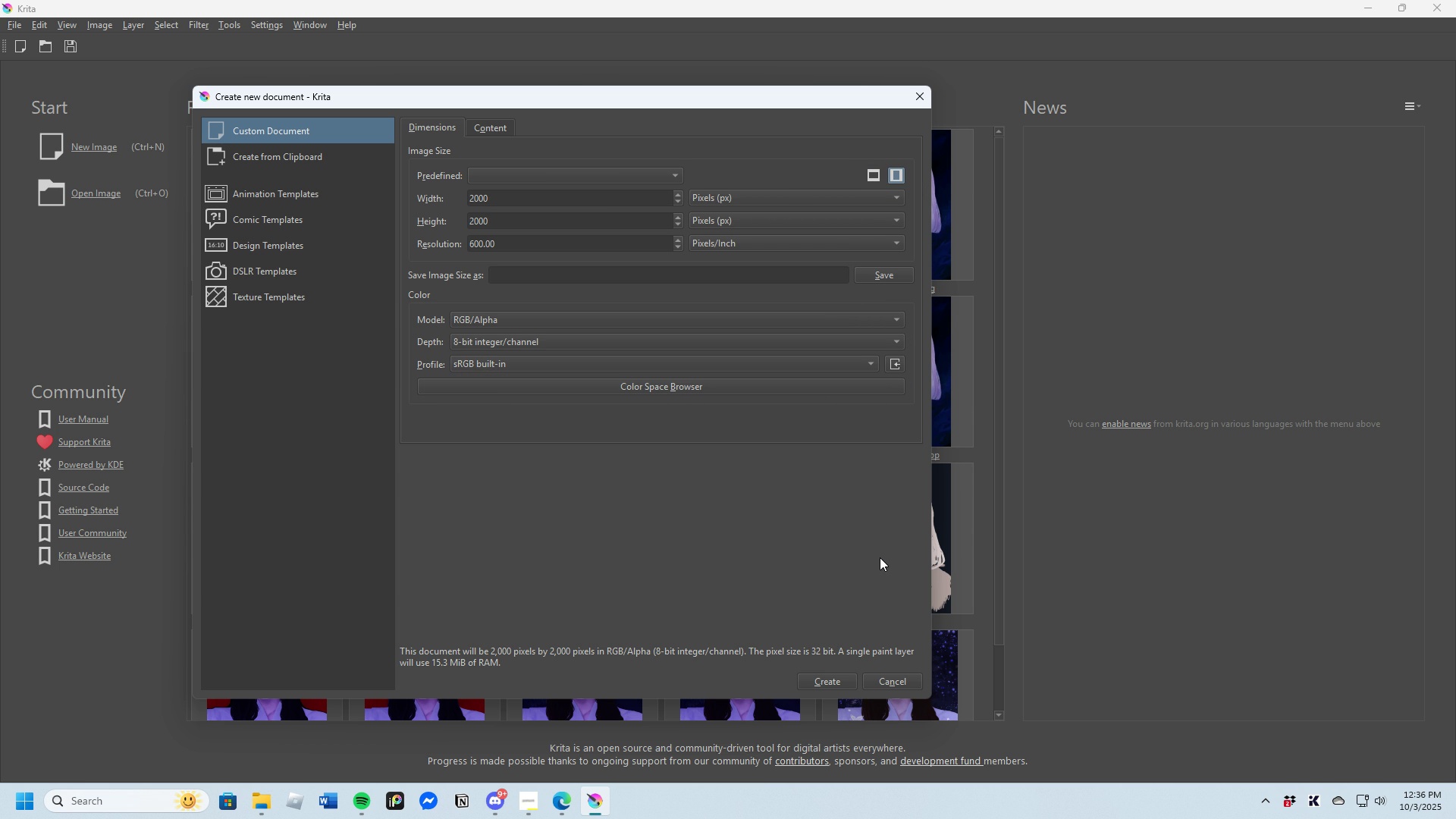 
wait(13.44)
 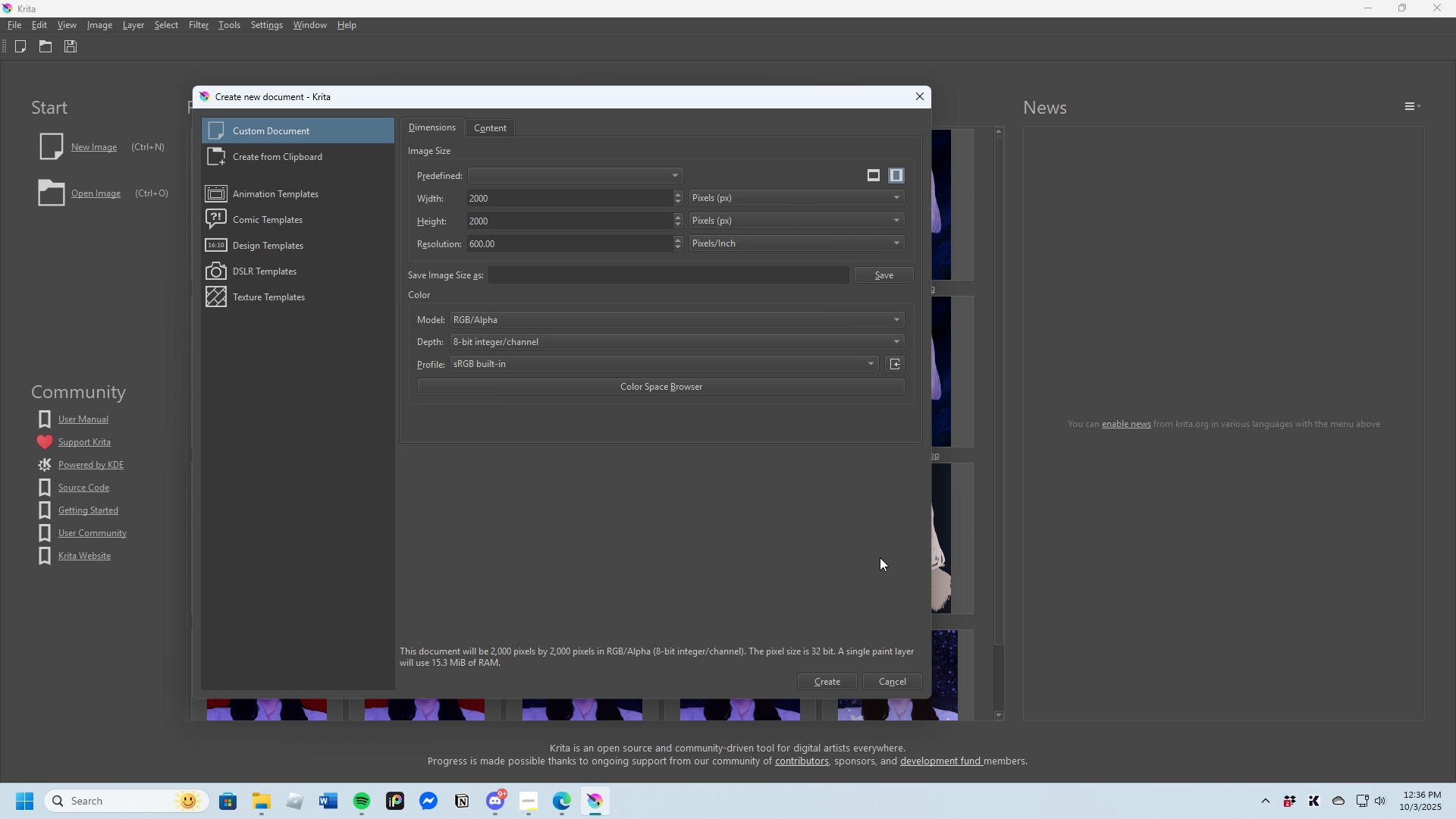 
left_click([872, 361])
 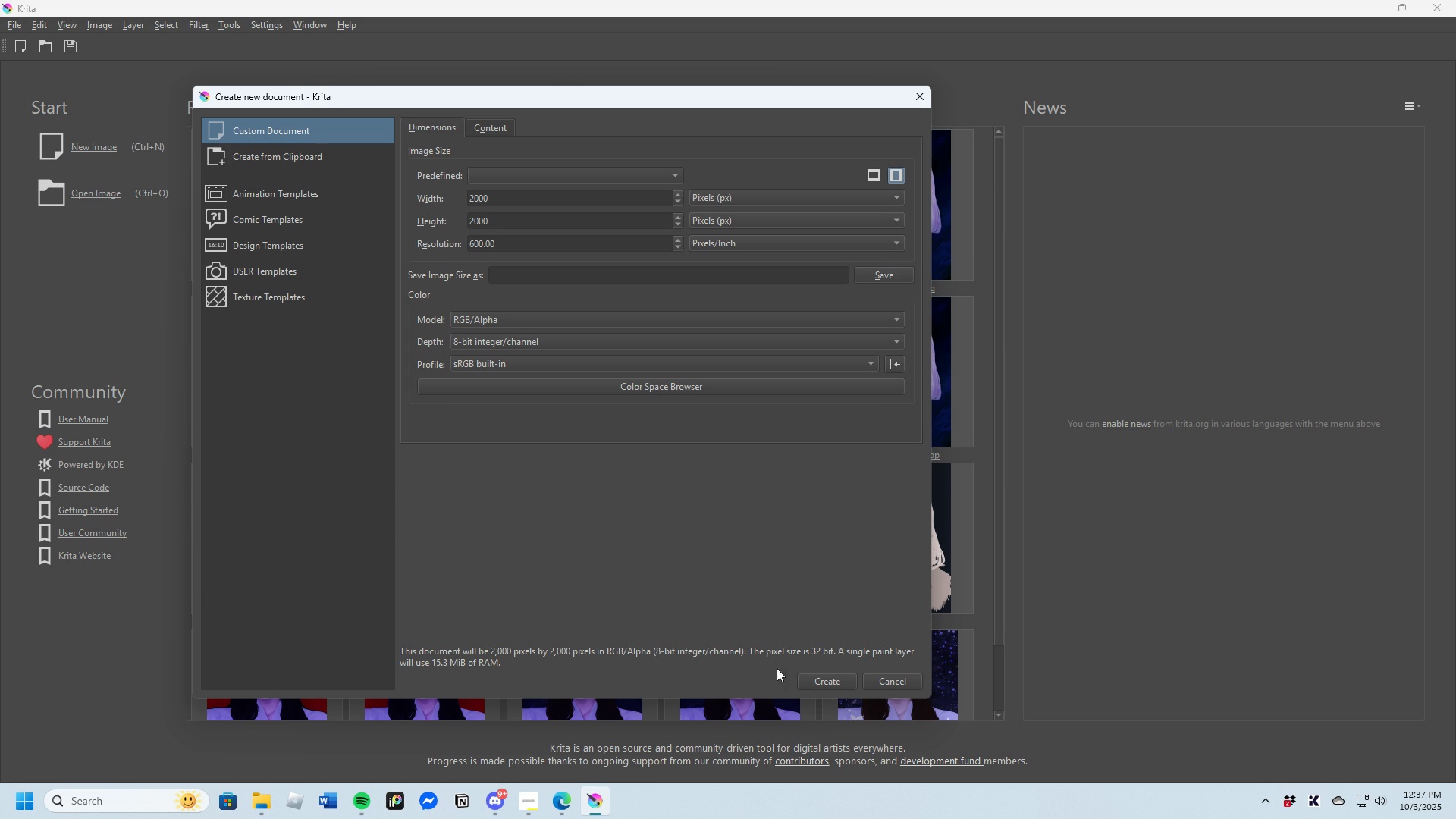 
wait(19.1)
 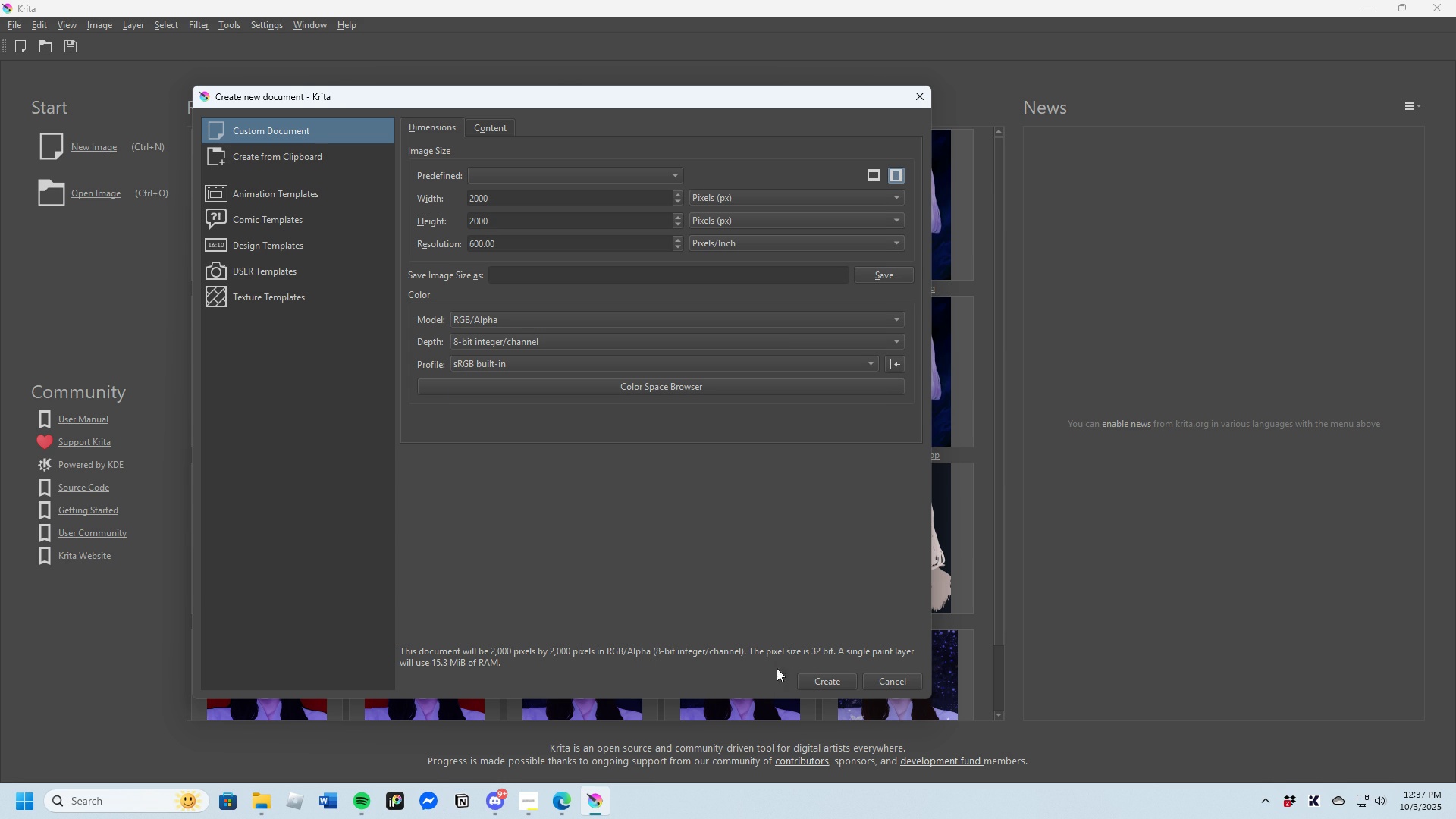 
left_click([830, 680])
 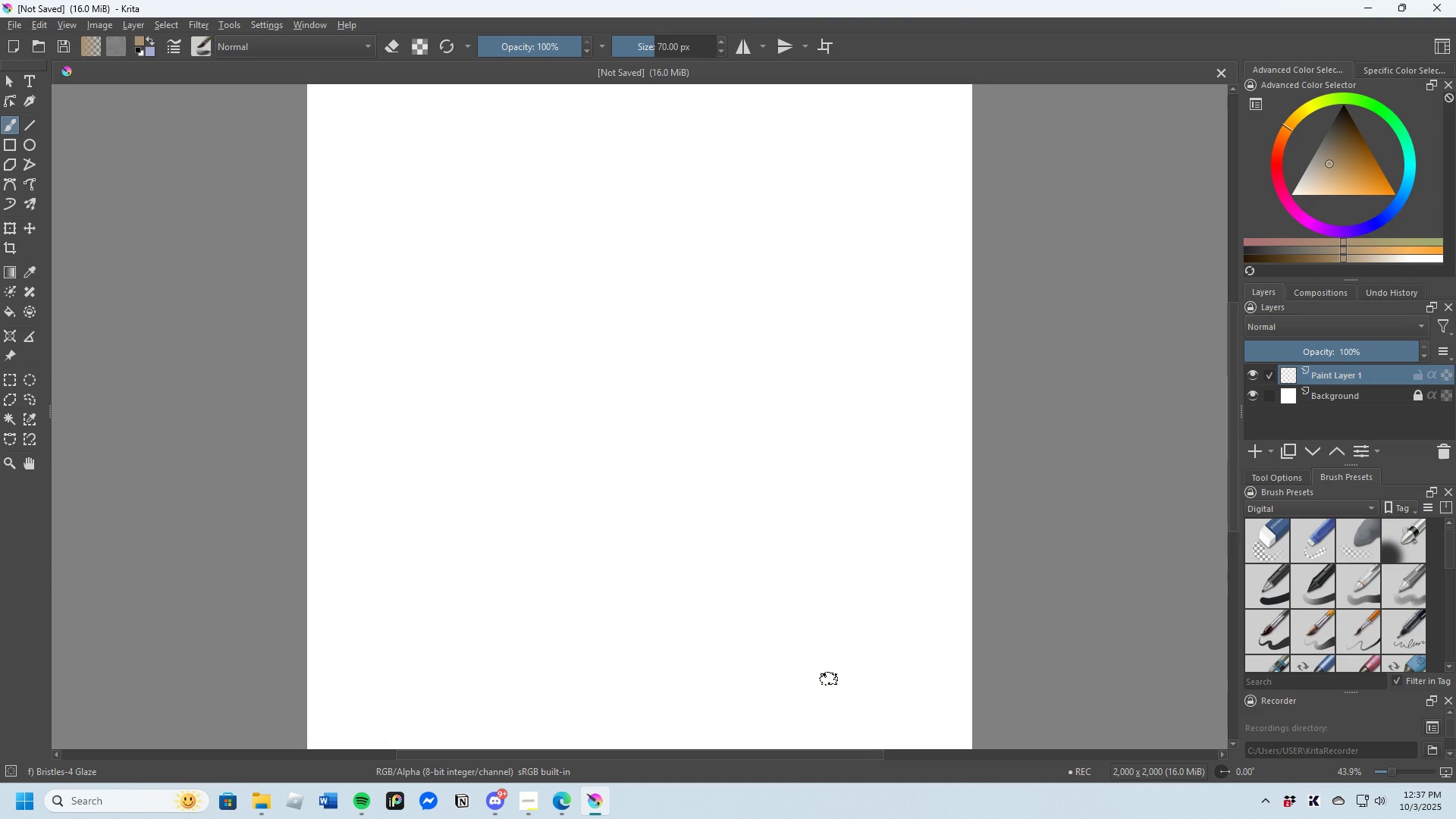 
scroll: coordinate [750, 609], scroll_direction: down, amount: 1.0
 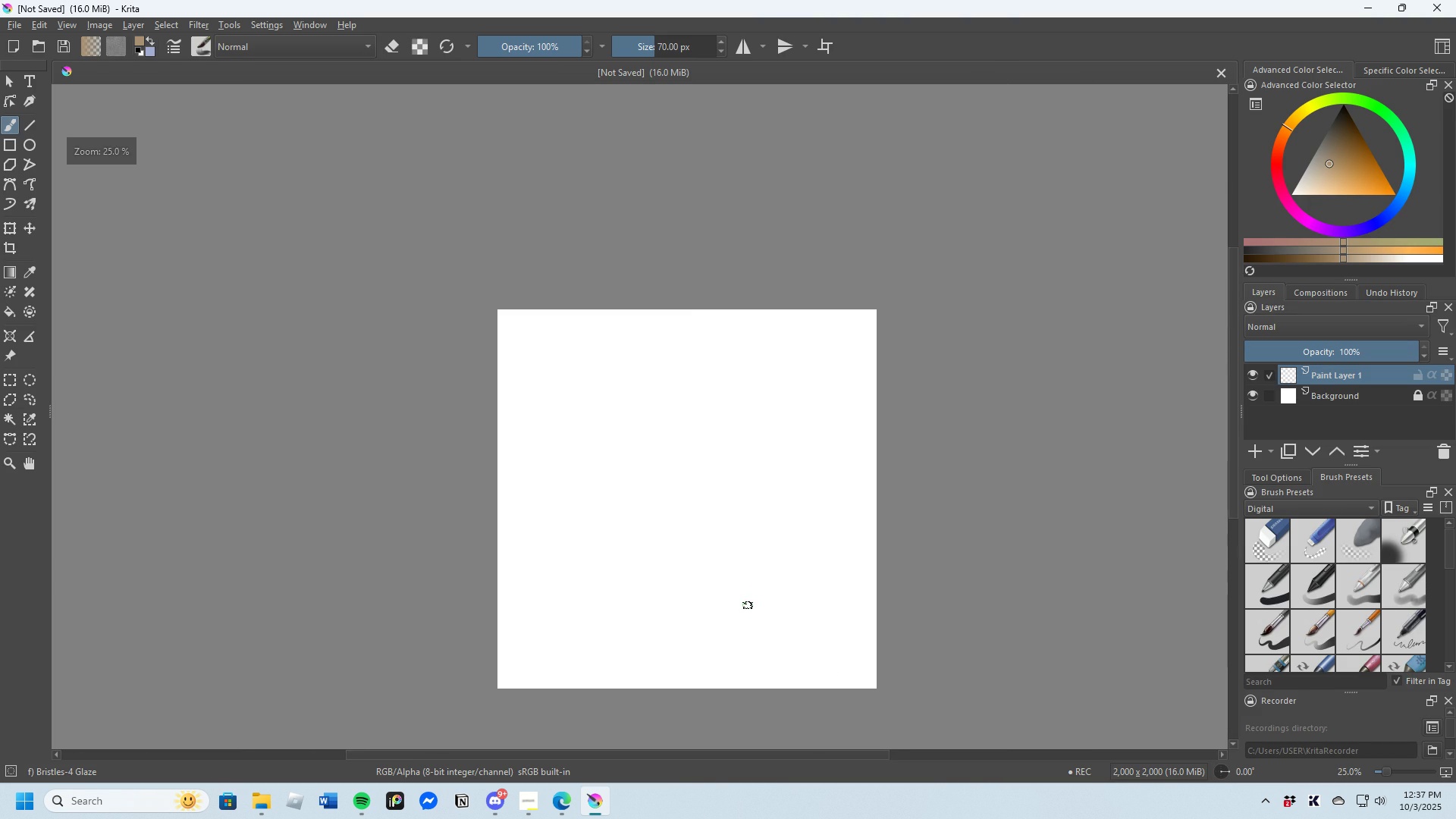 
scroll: coordinate [748, 605], scroll_direction: up, amount: 1.0
 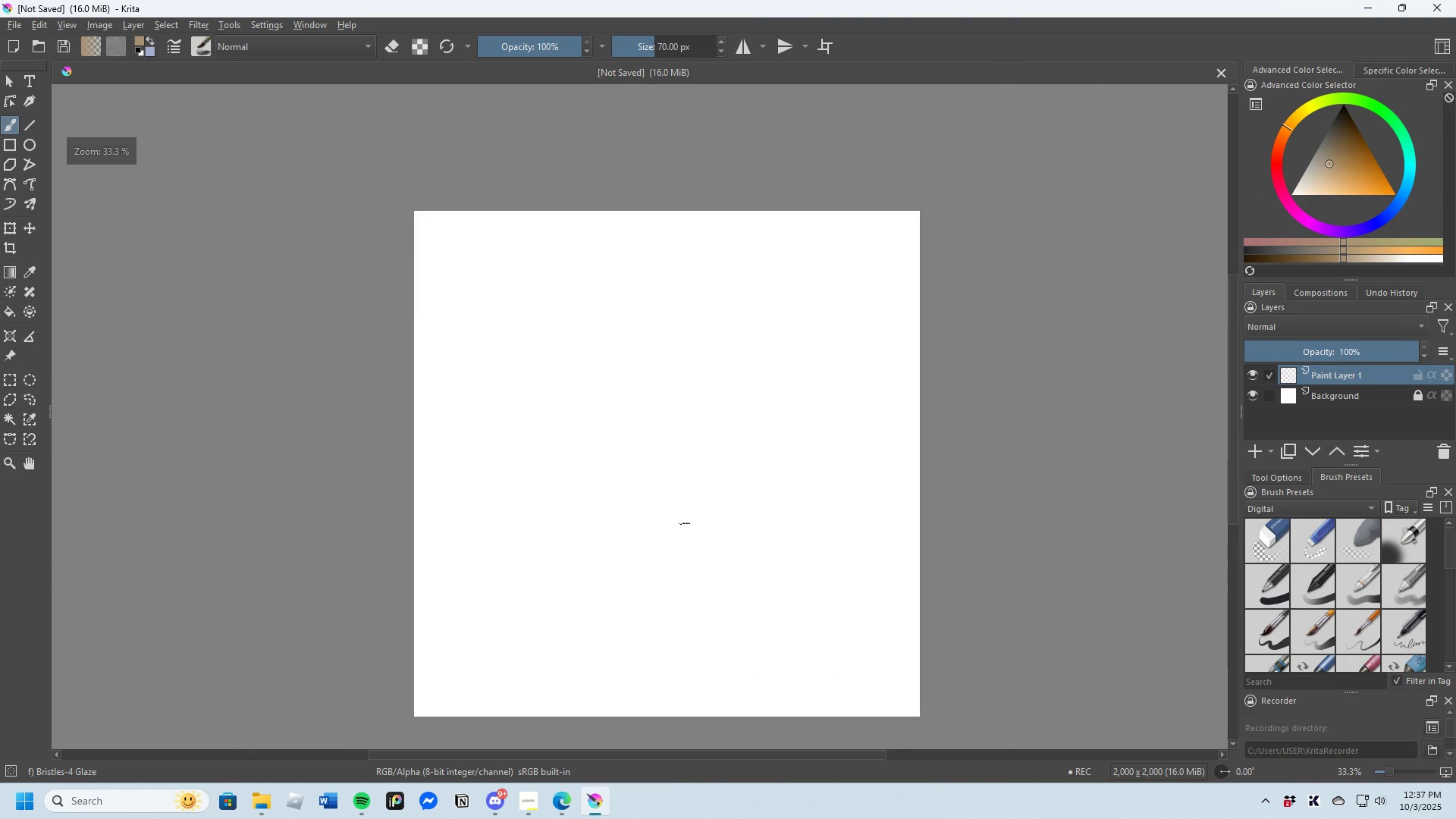 
scroll: coordinate [632, 394], scroll_direction: none, amount: 0.0
 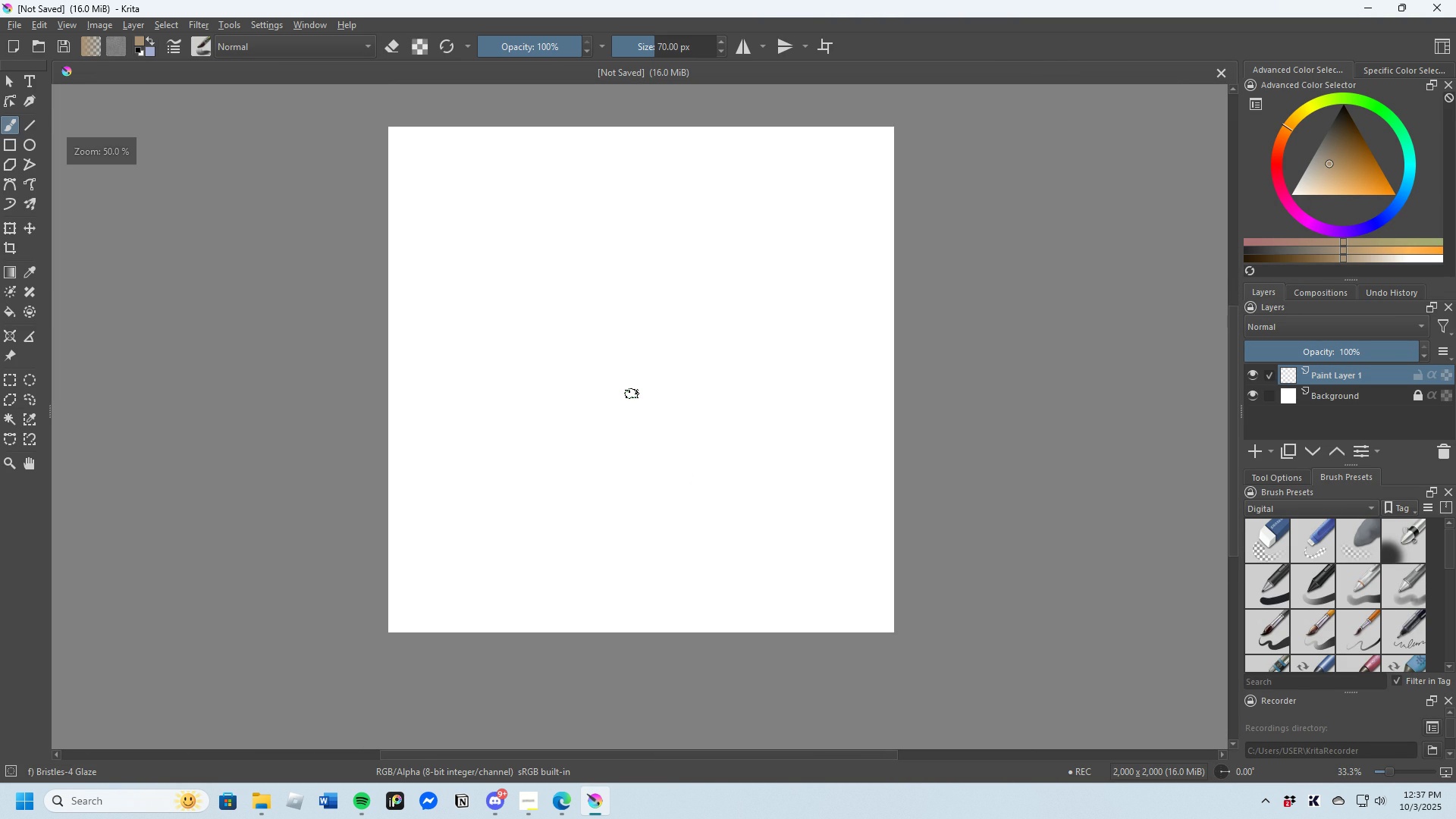 
scroll: coordinate [632, 394], scroll_direction: up, amount: 1.0
 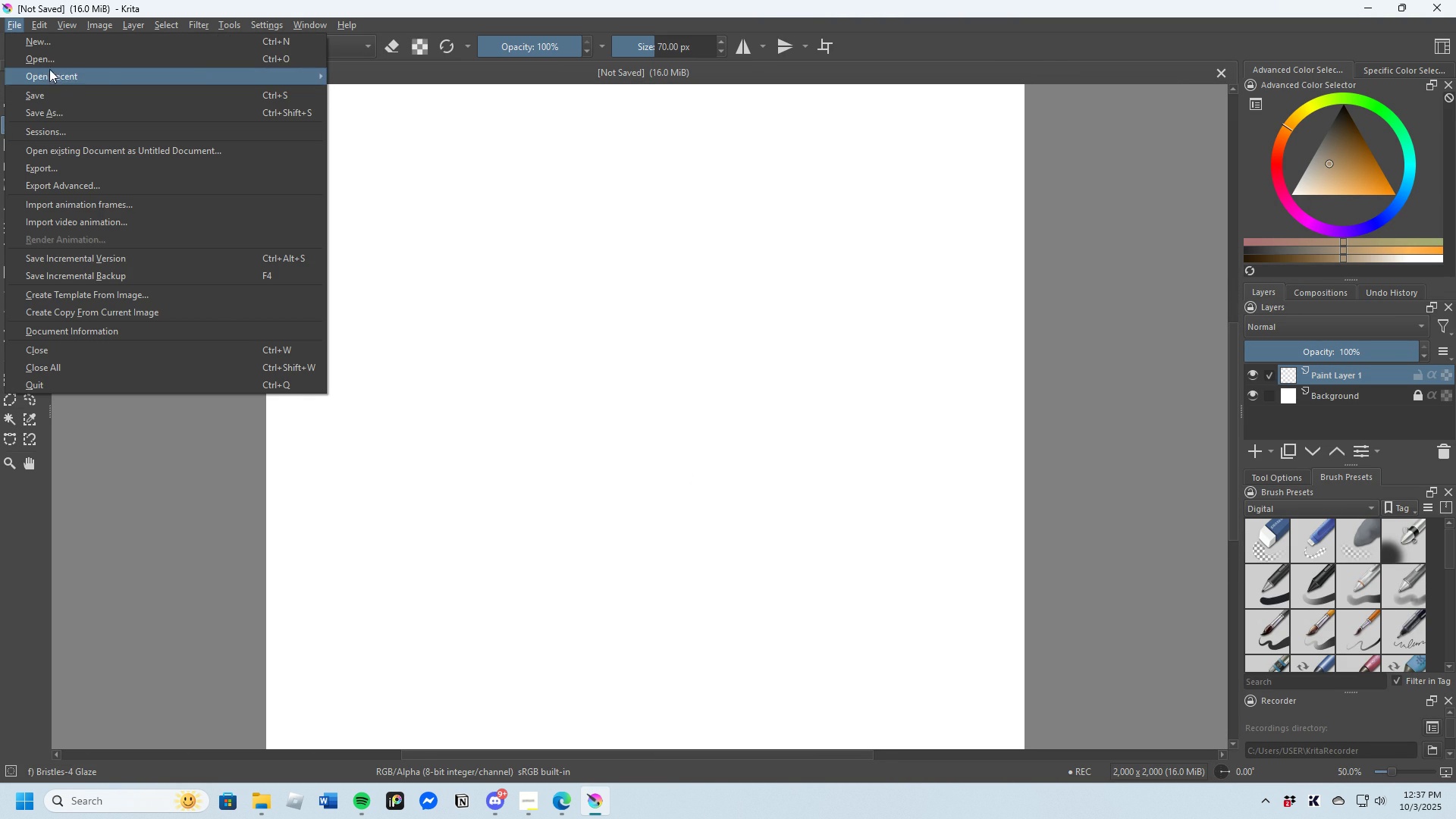 
left_click([49, 62])
 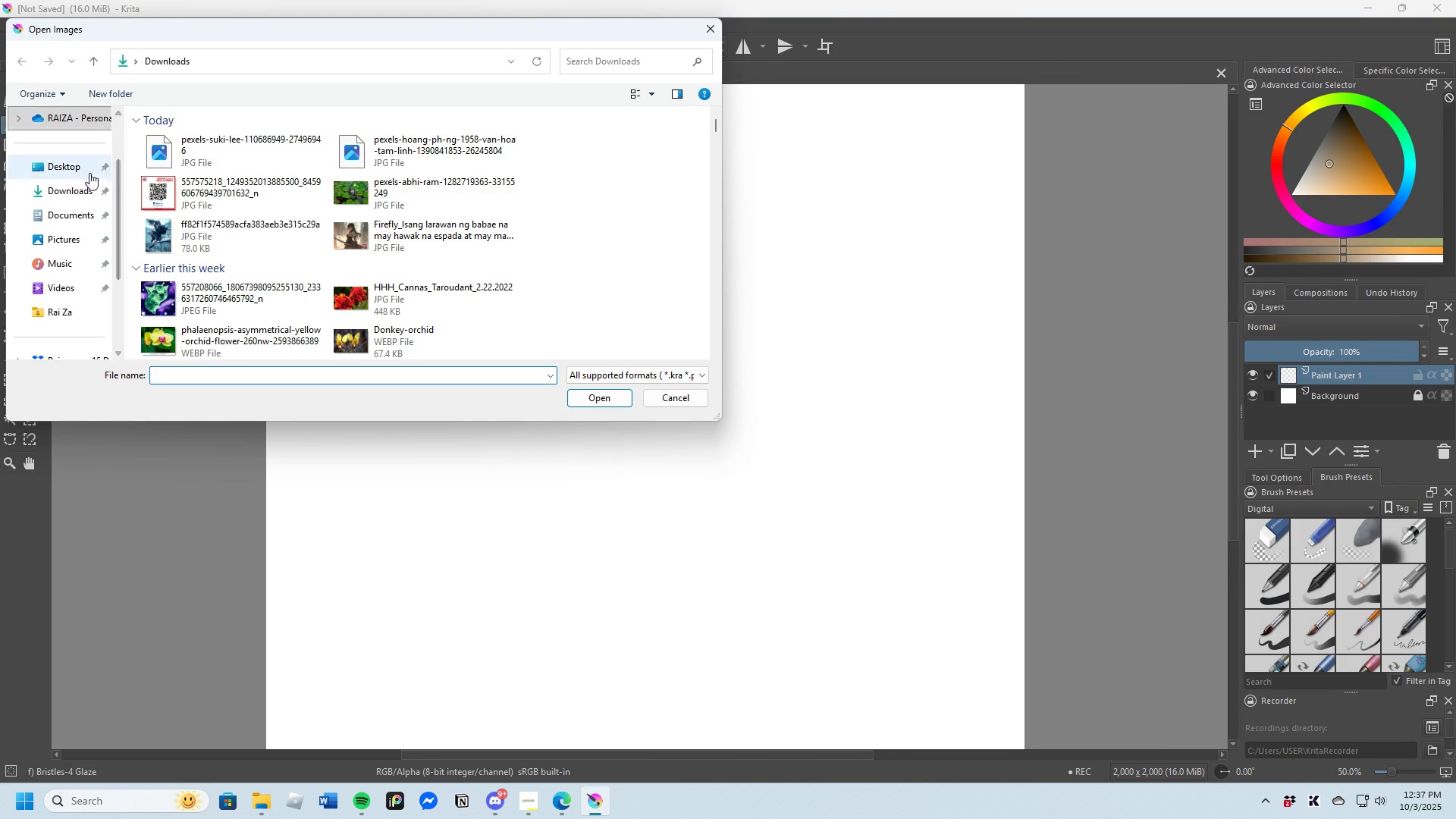 
left_click([74, 188])
 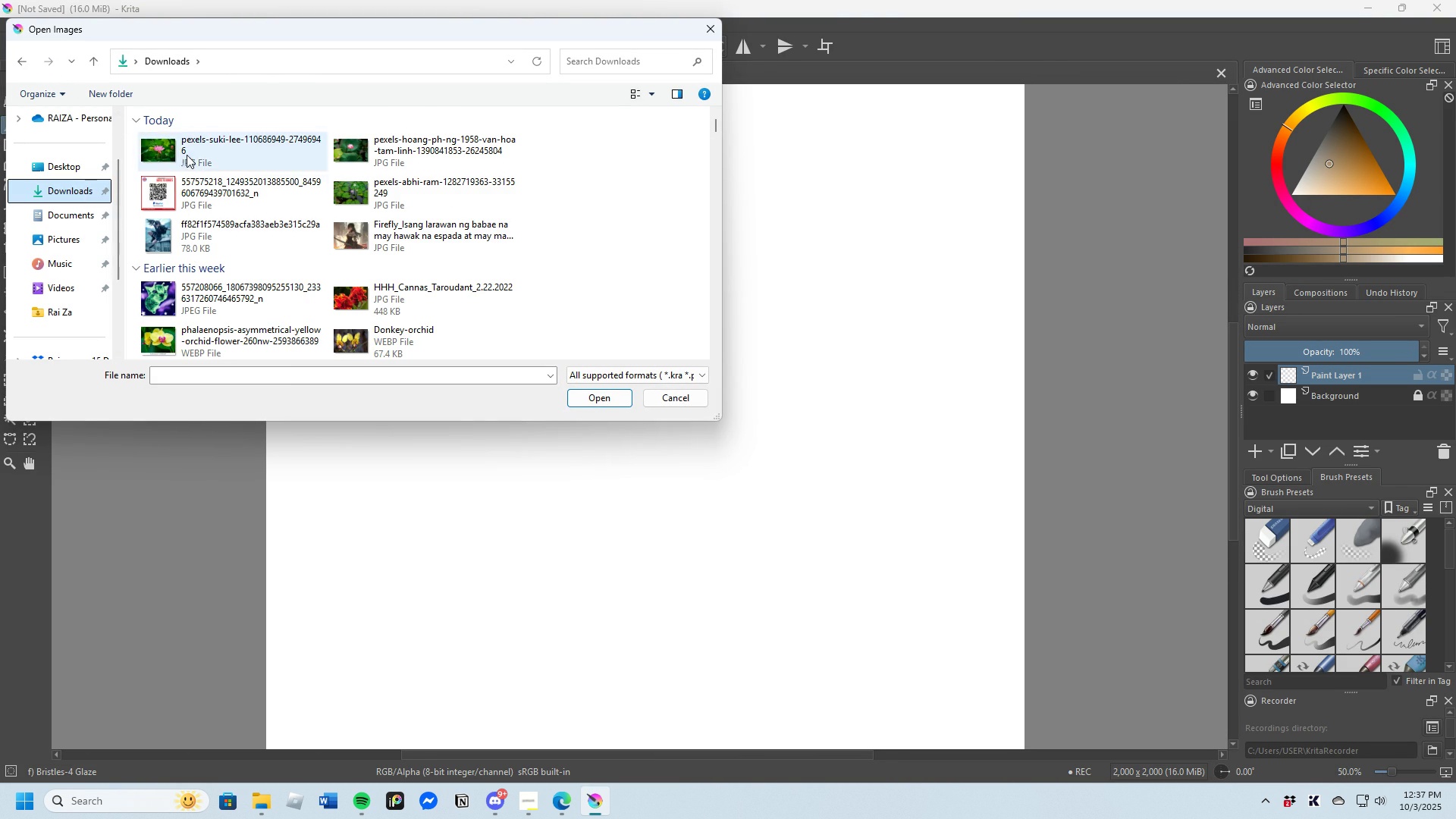 
left_click([187, 155])
 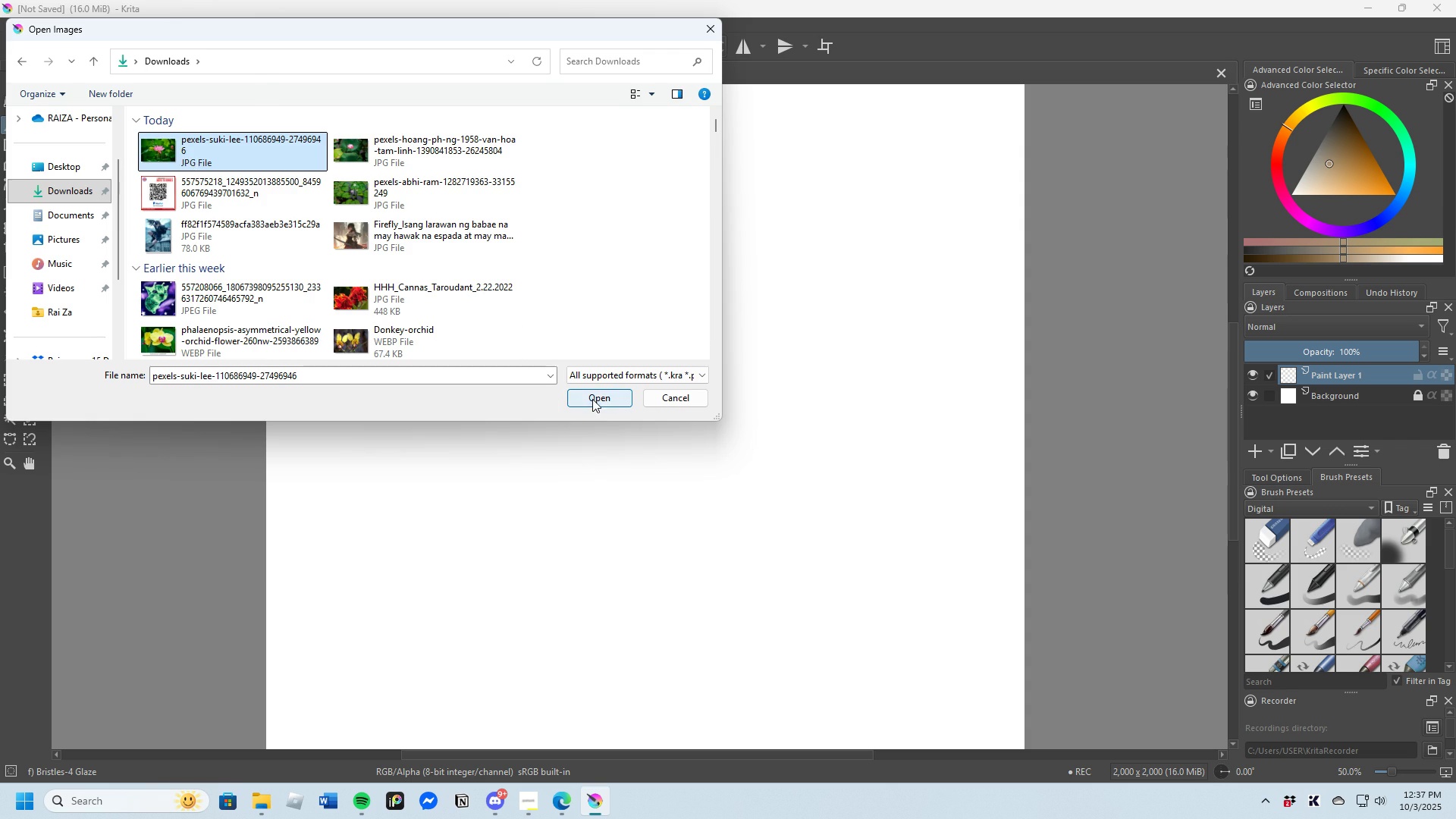 
left_click([592, 399])
 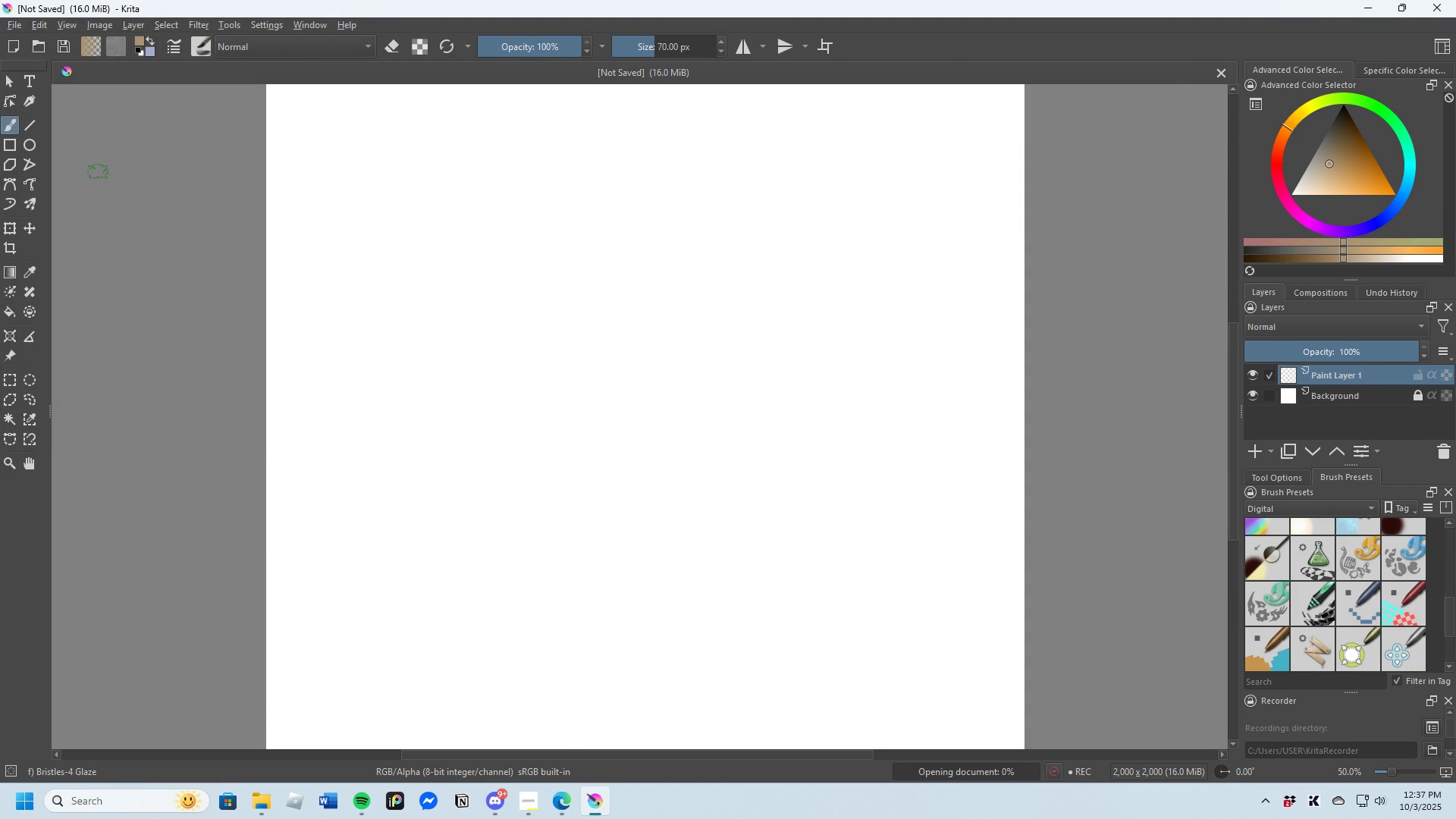 
scroll: coordinate [604, 453], scroll_direction: down, amount: 1.0
 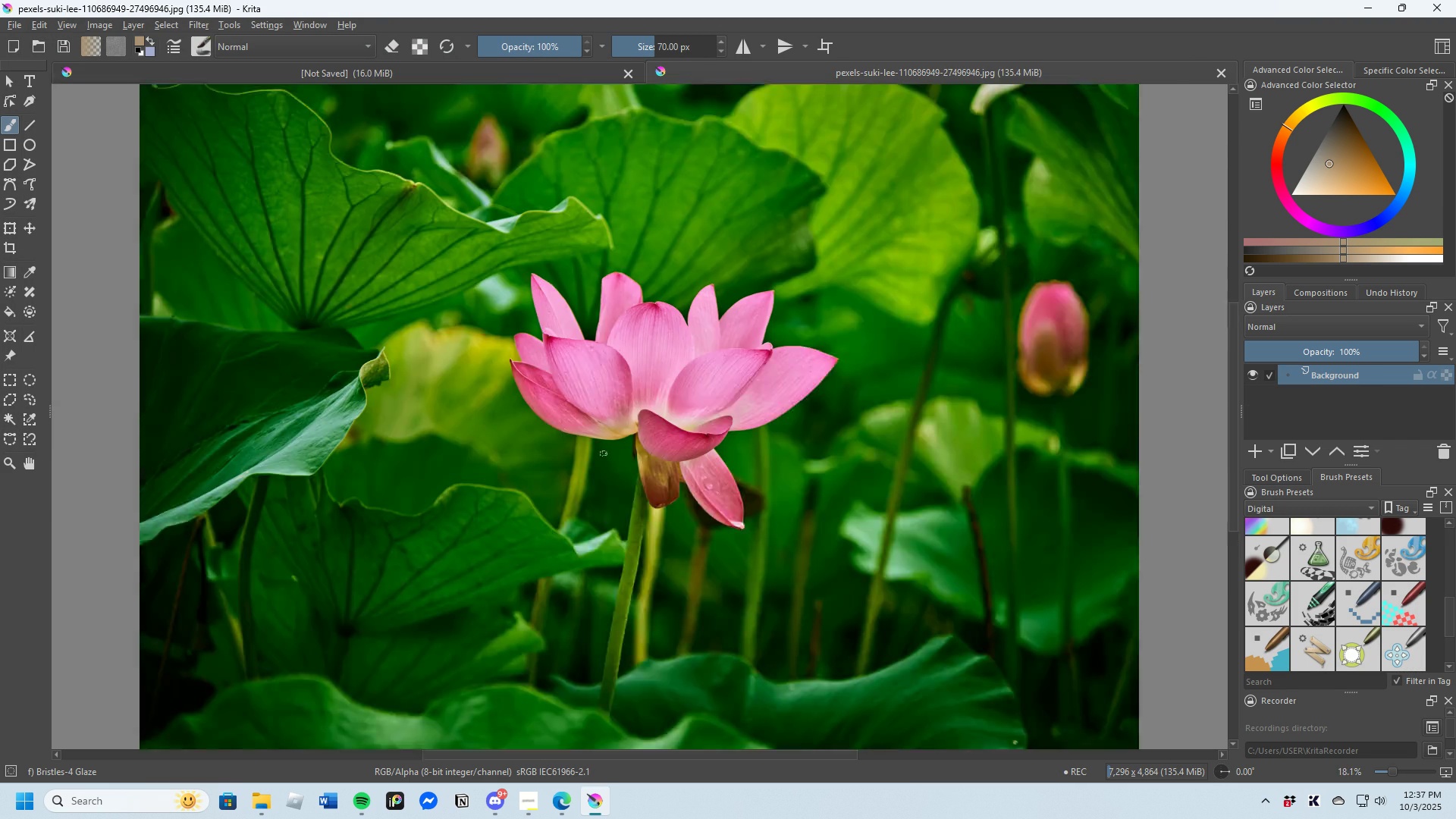 
scroll: coordinate [600, 452], scroll_direction: up, amount: 2.0
 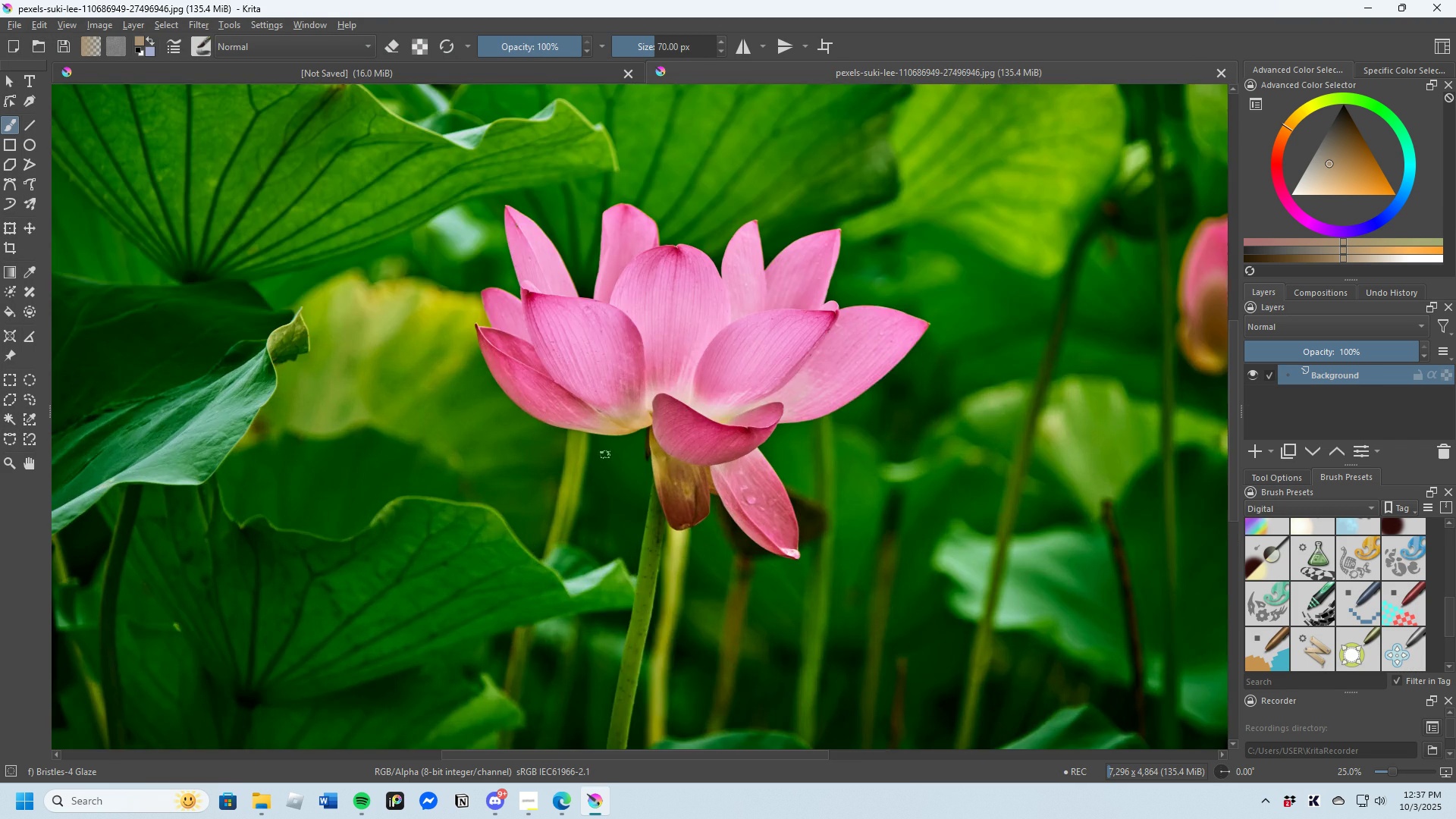 
scroll: coordinate [586, 431], scroll_direction: down, amount: 3.0
 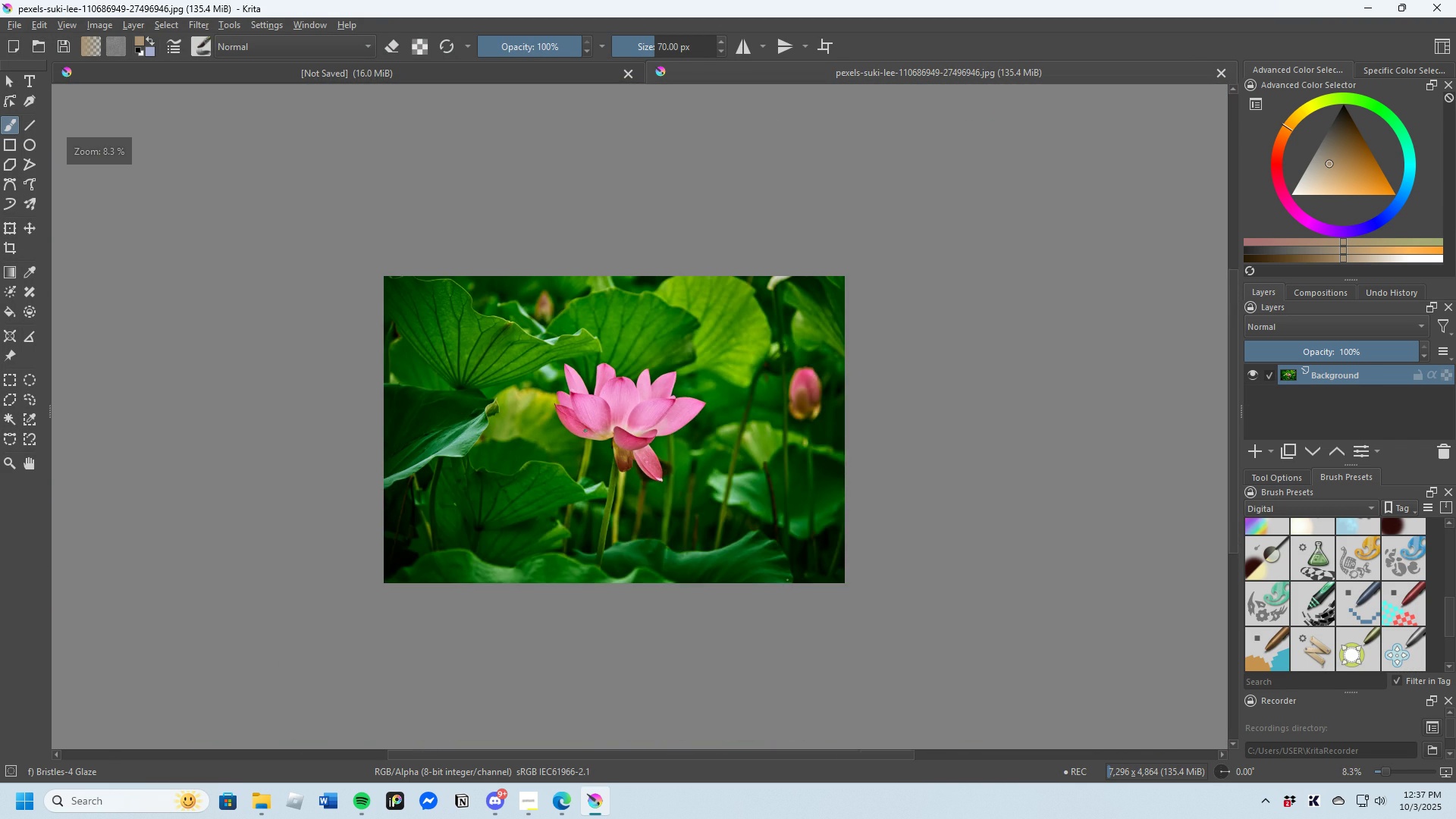 
scroll: coordinate [585, 441], scroll_direction: up, amount: 1.0
 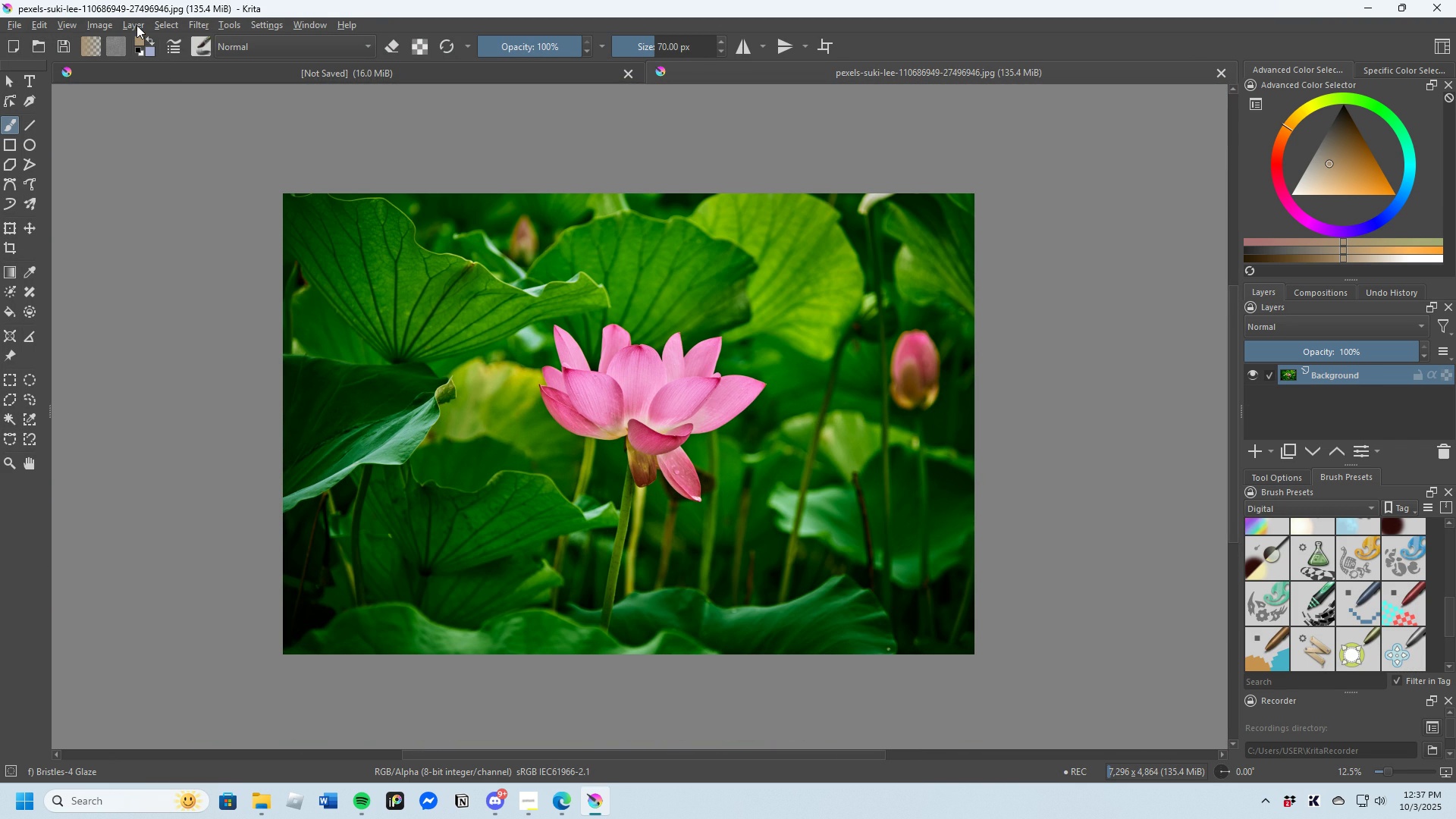 
wait(7.33)
 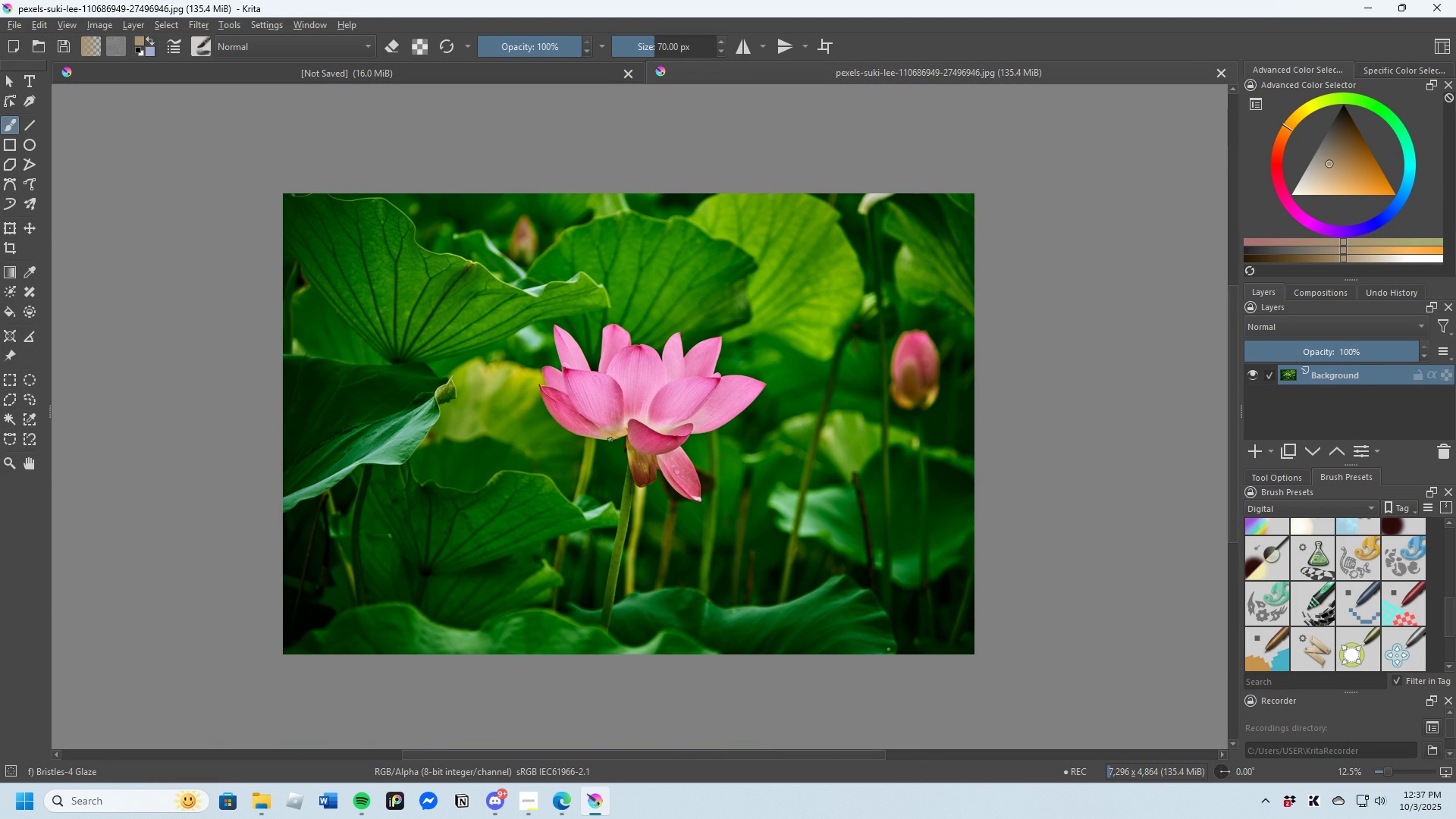 
left_click([197, 23])
 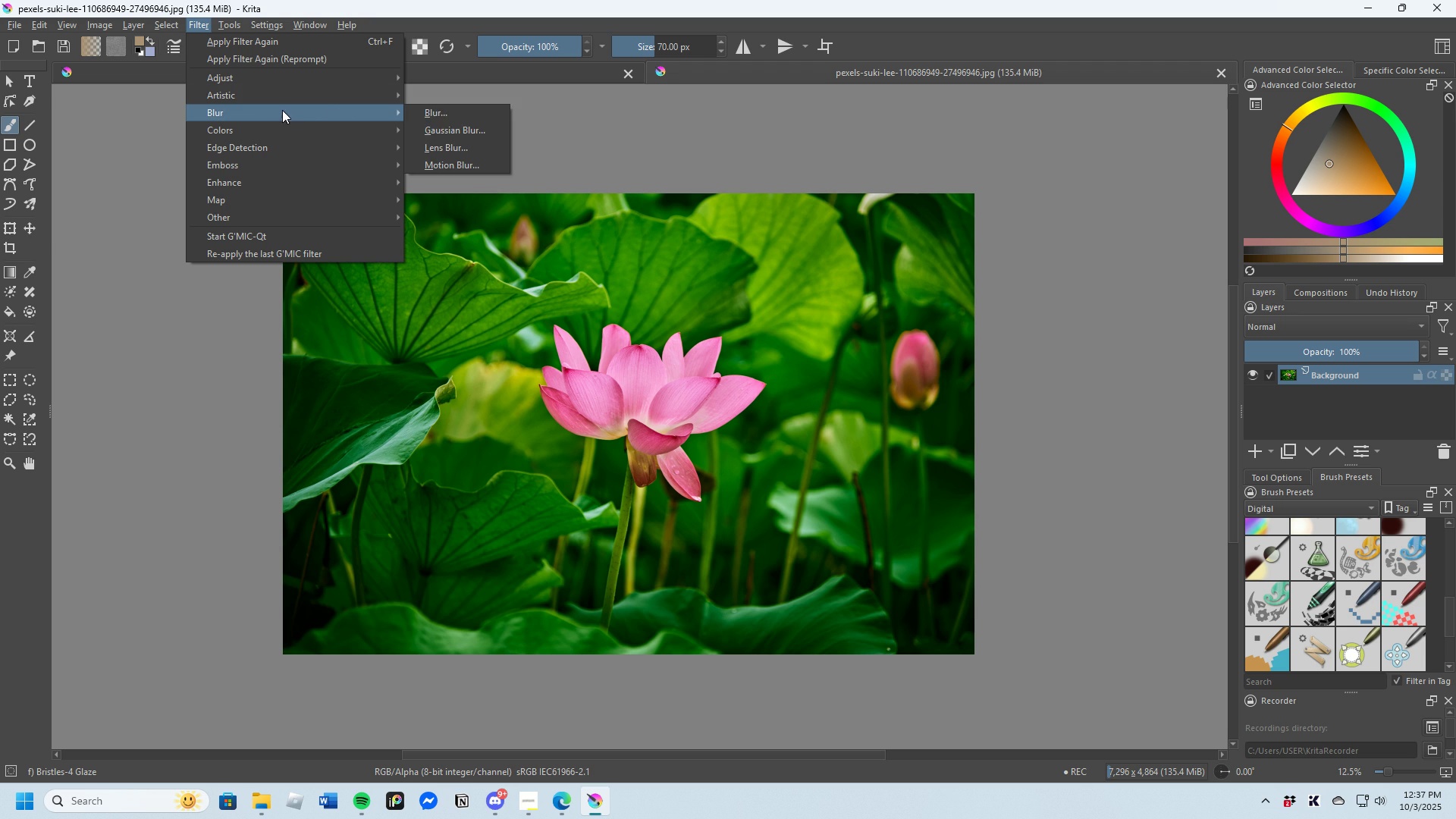 
wait(5.29)
 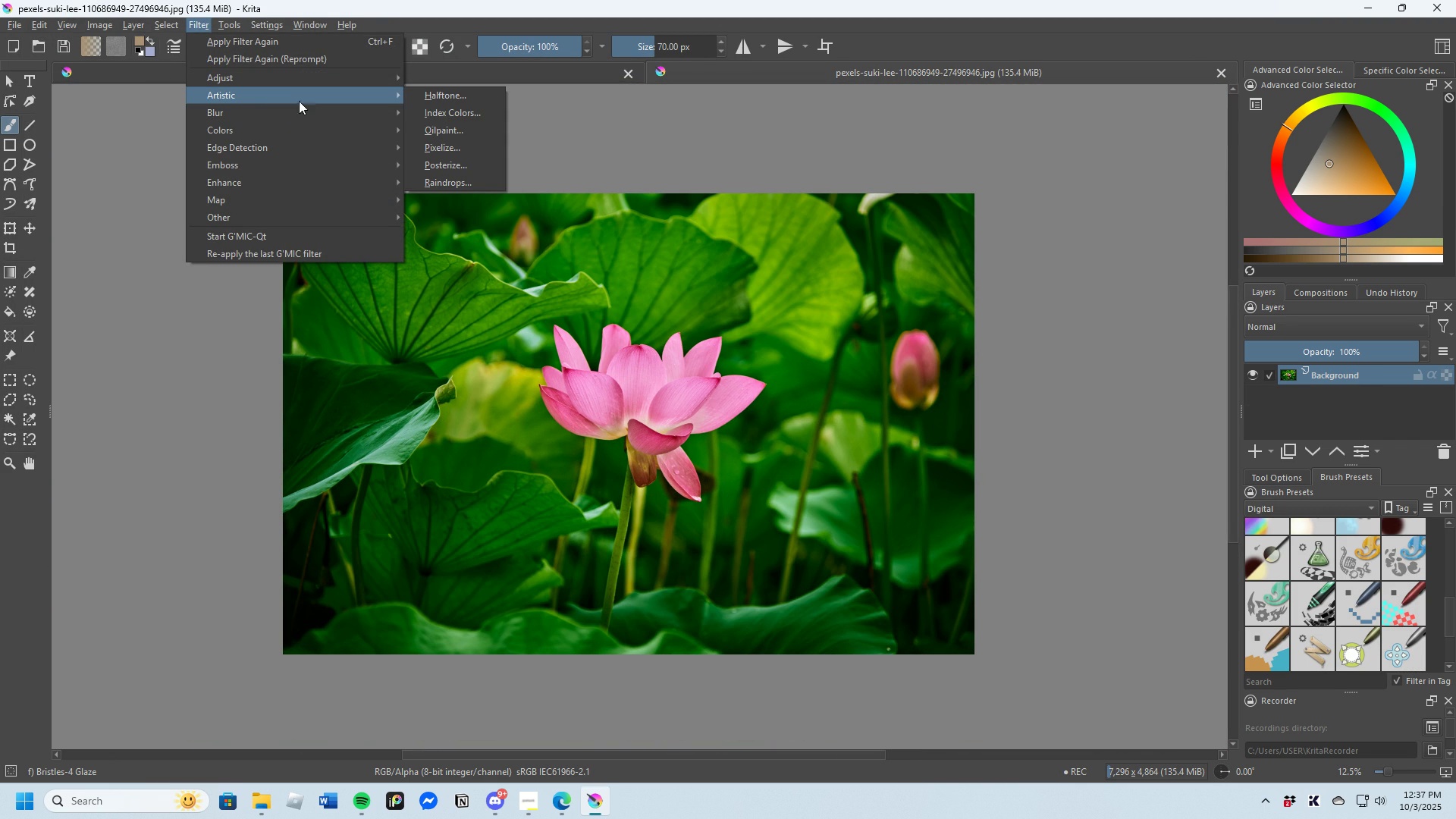 
left_click([453, 164])